 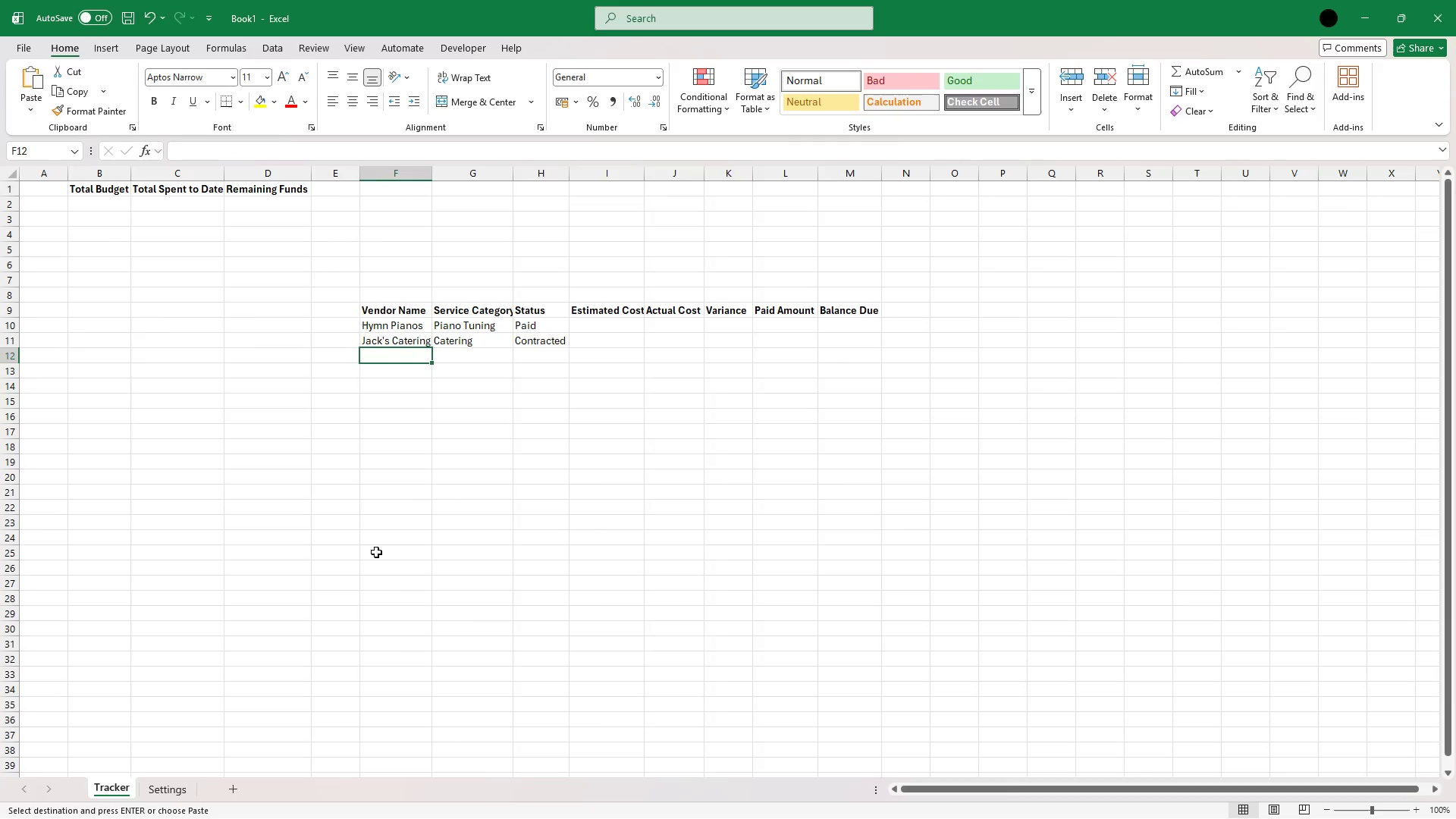 
key(Control+V)
 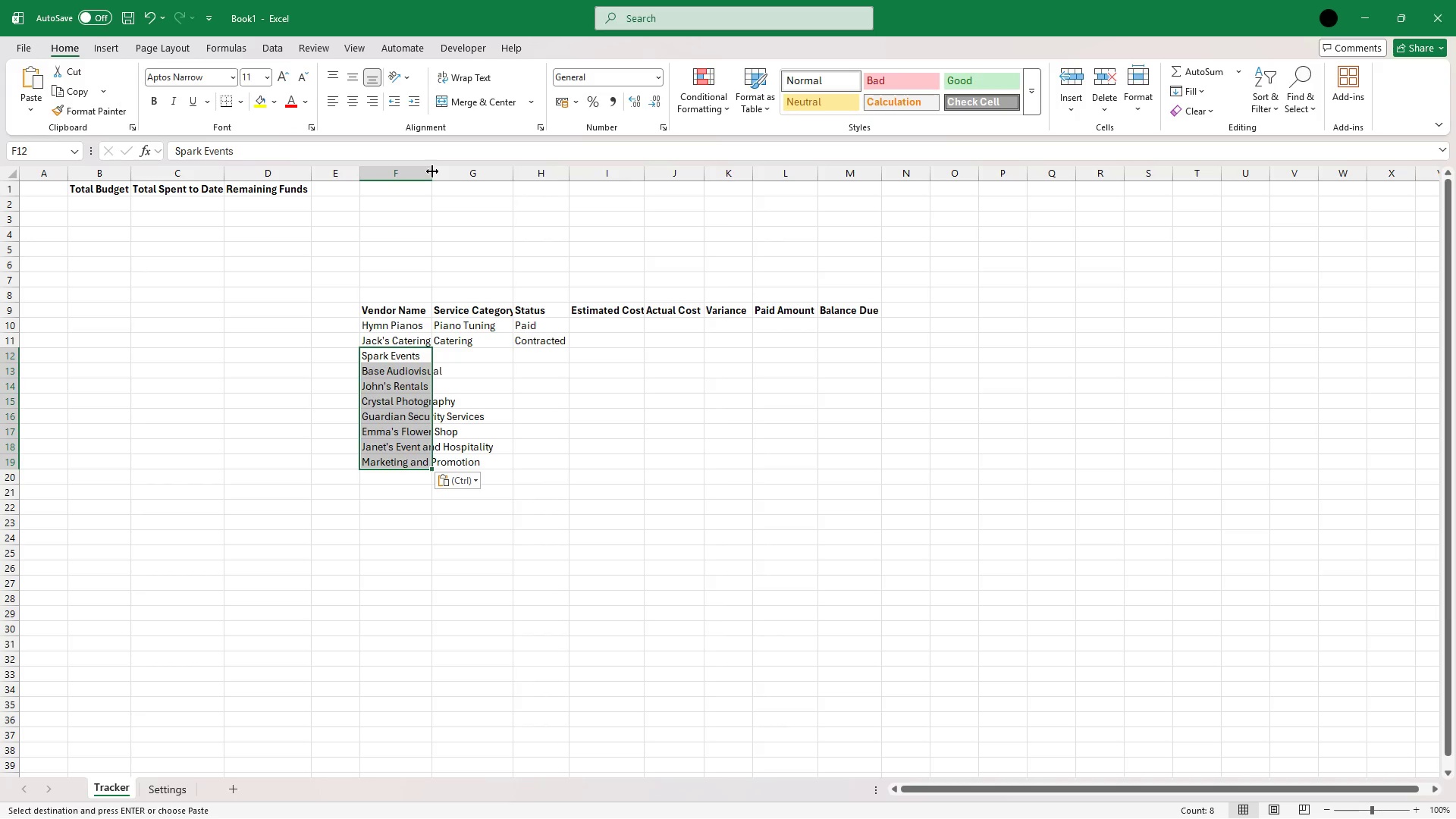 
double_click([432, 171])
 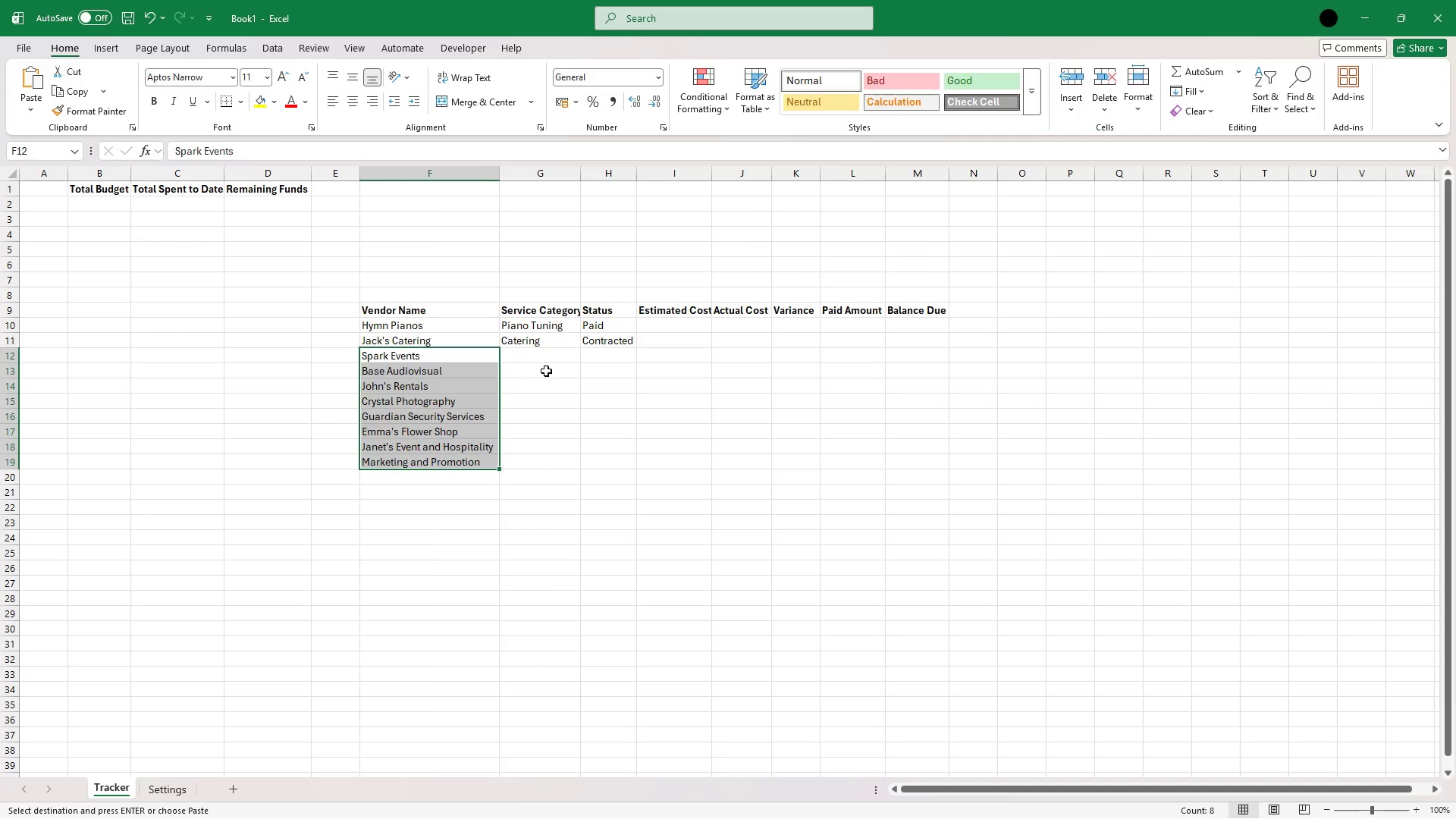 
left_click([546, 371])
 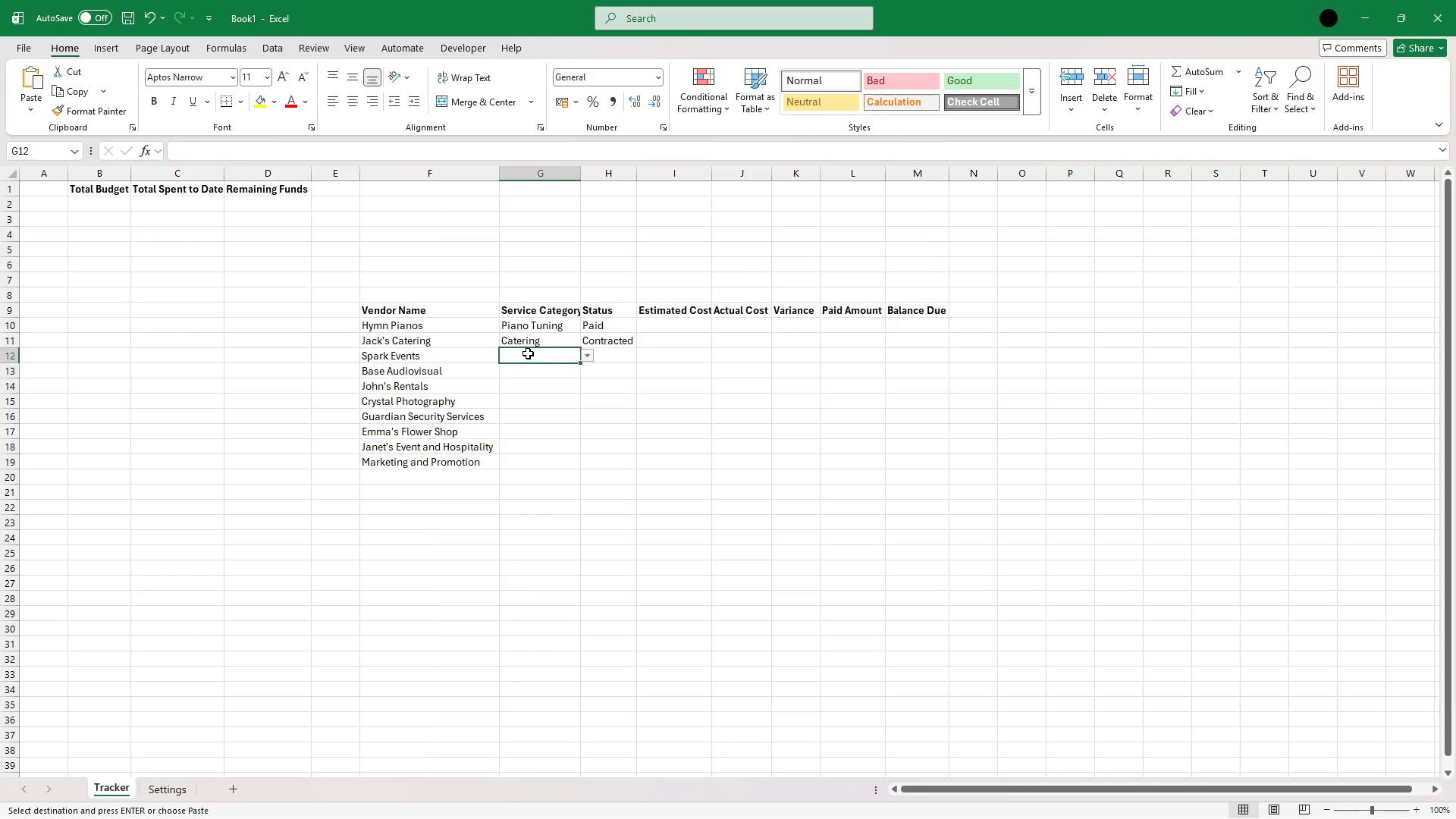 
left_click([528, 353])
 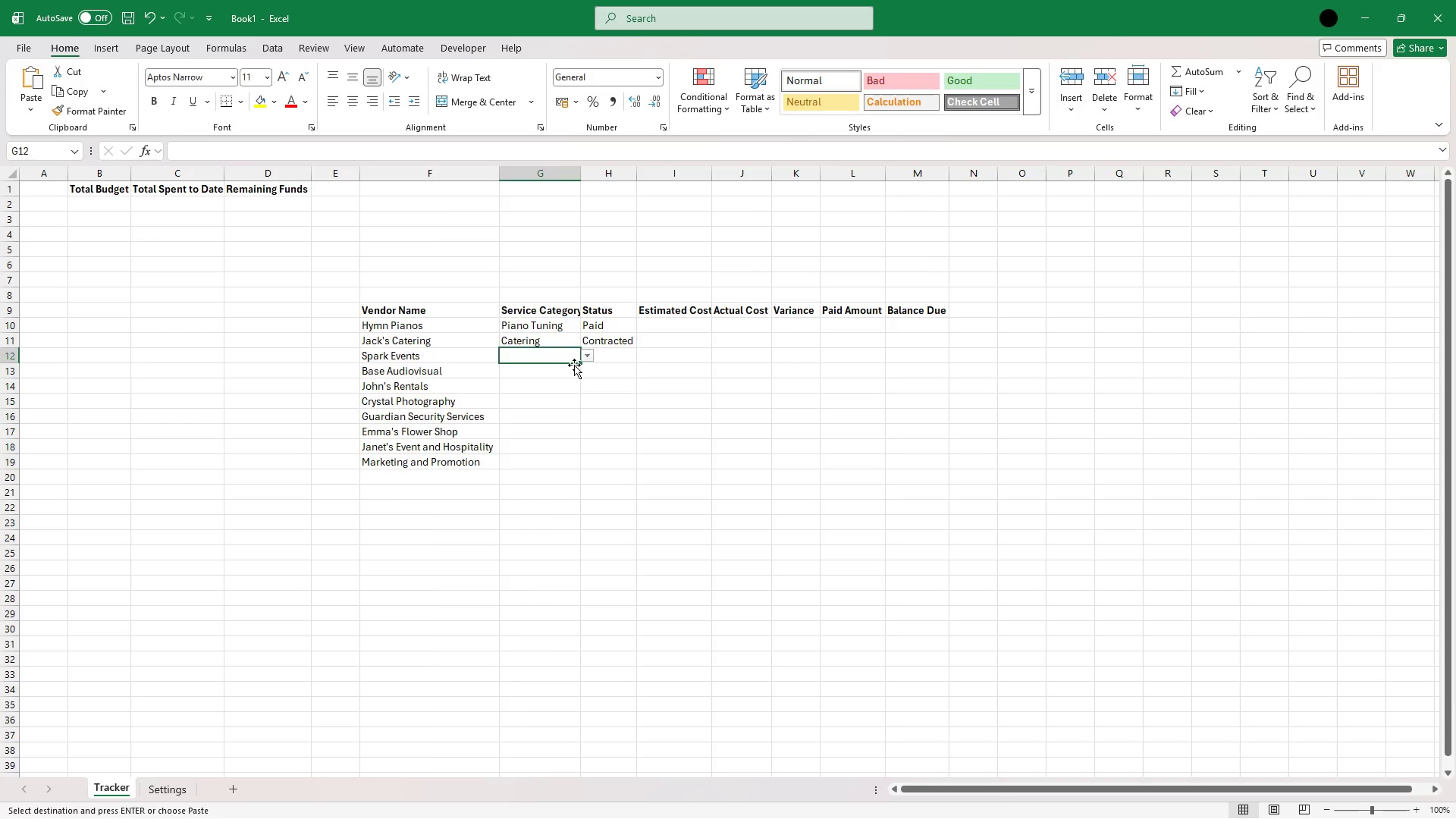 
left_click([588, 359])
 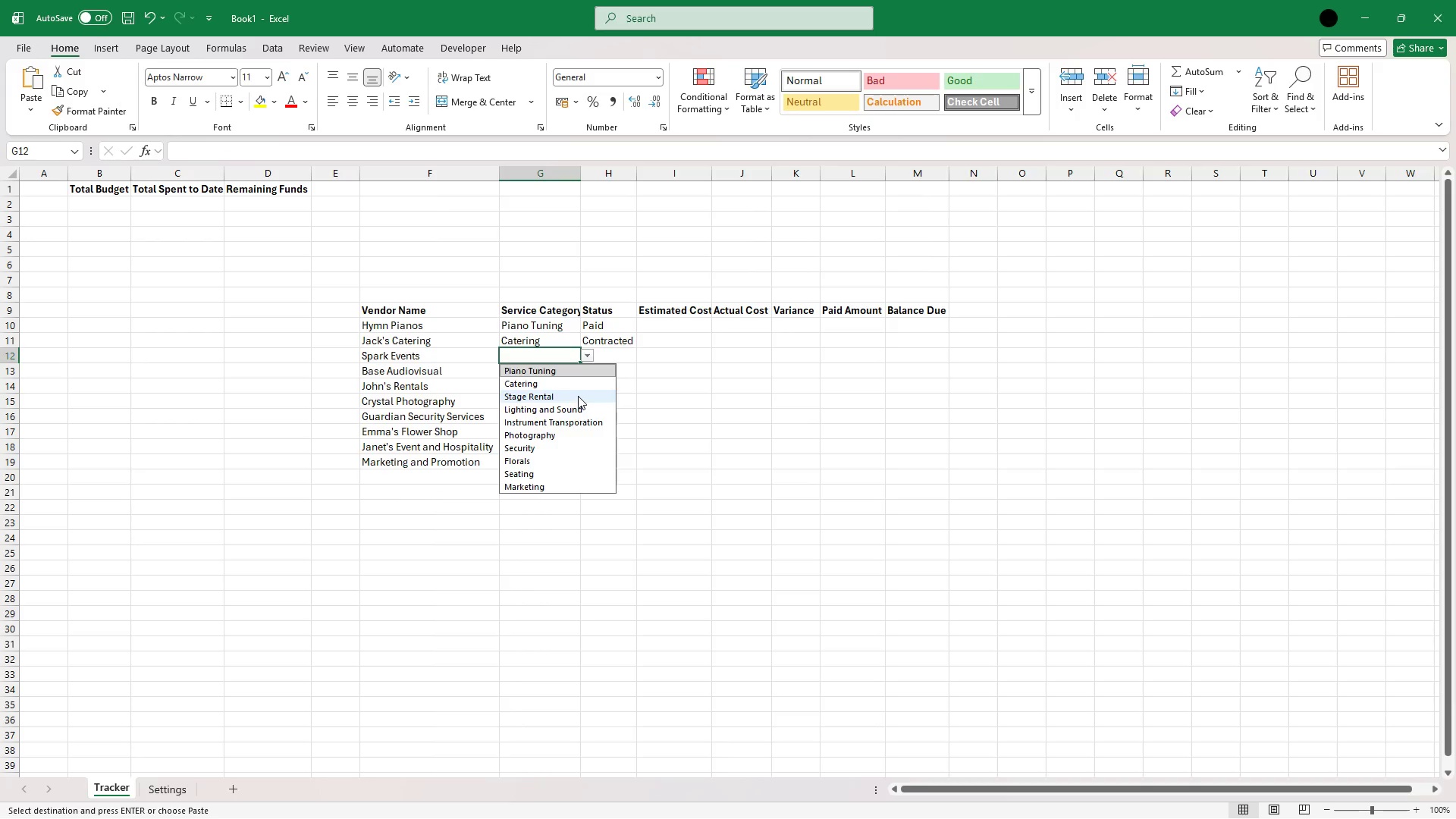 
left_click([578, 396])
 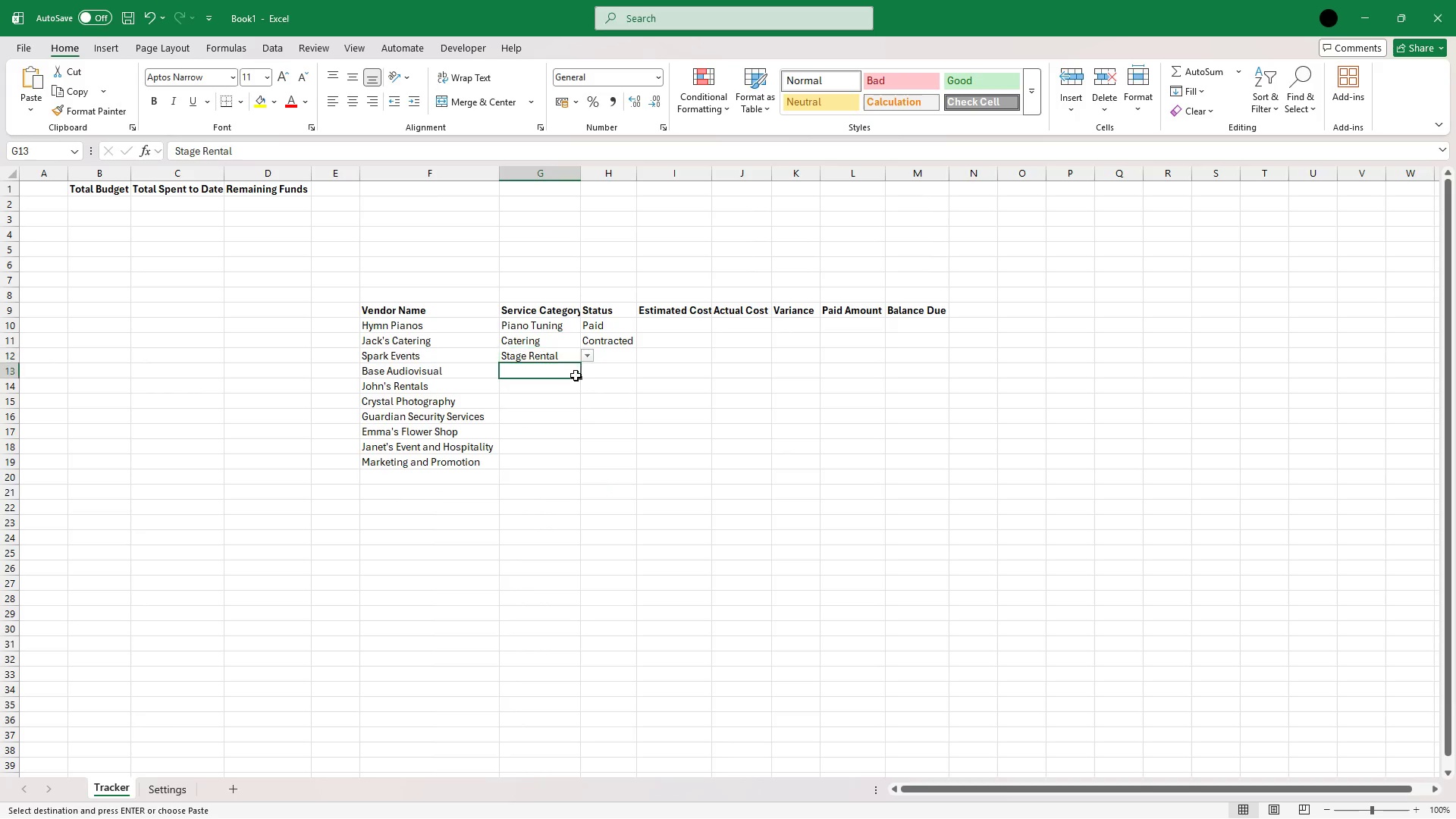 
left_click([576, 375])
 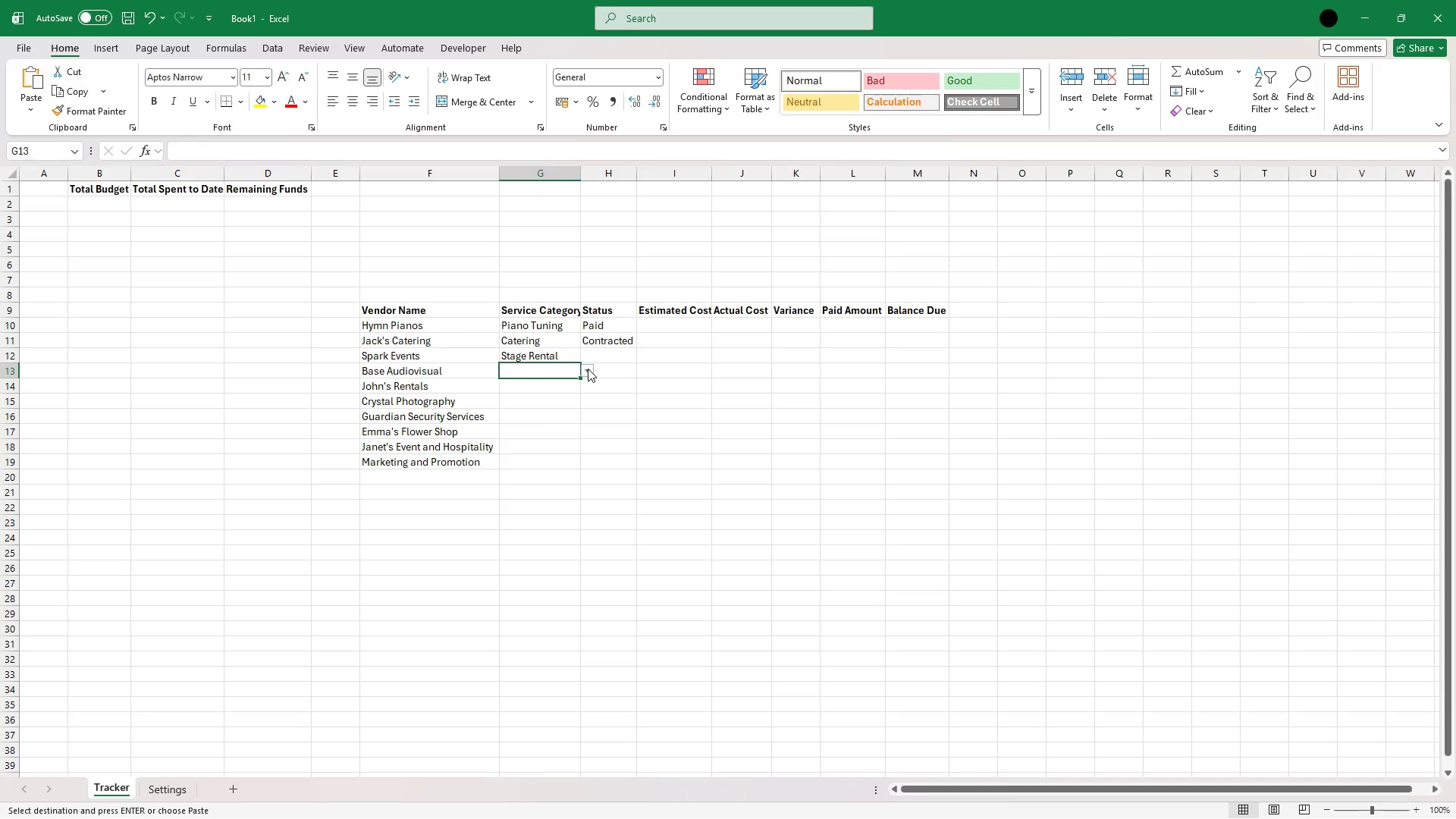 
left_click([588, 369])
 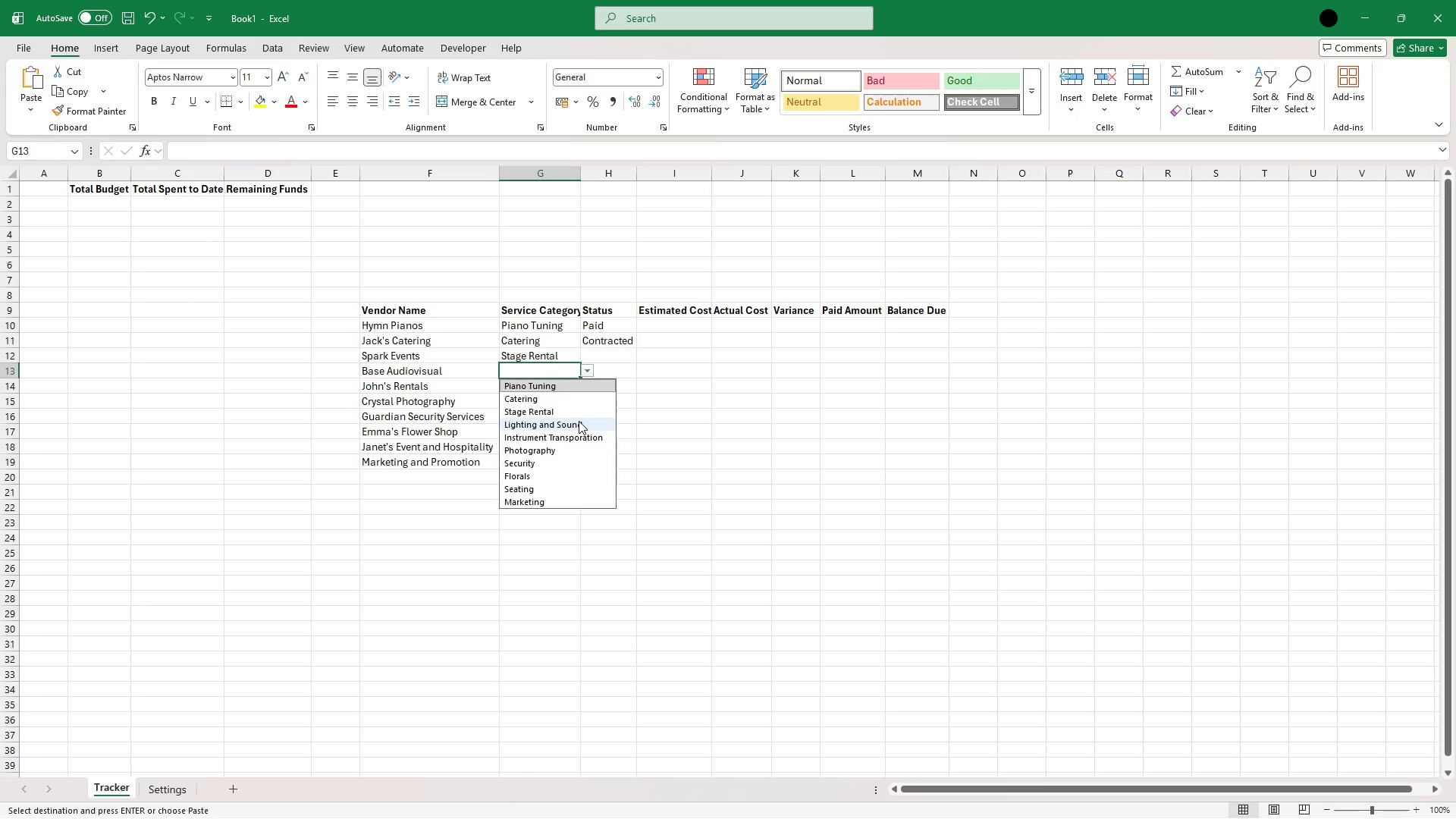 
left_click([578, 422])
 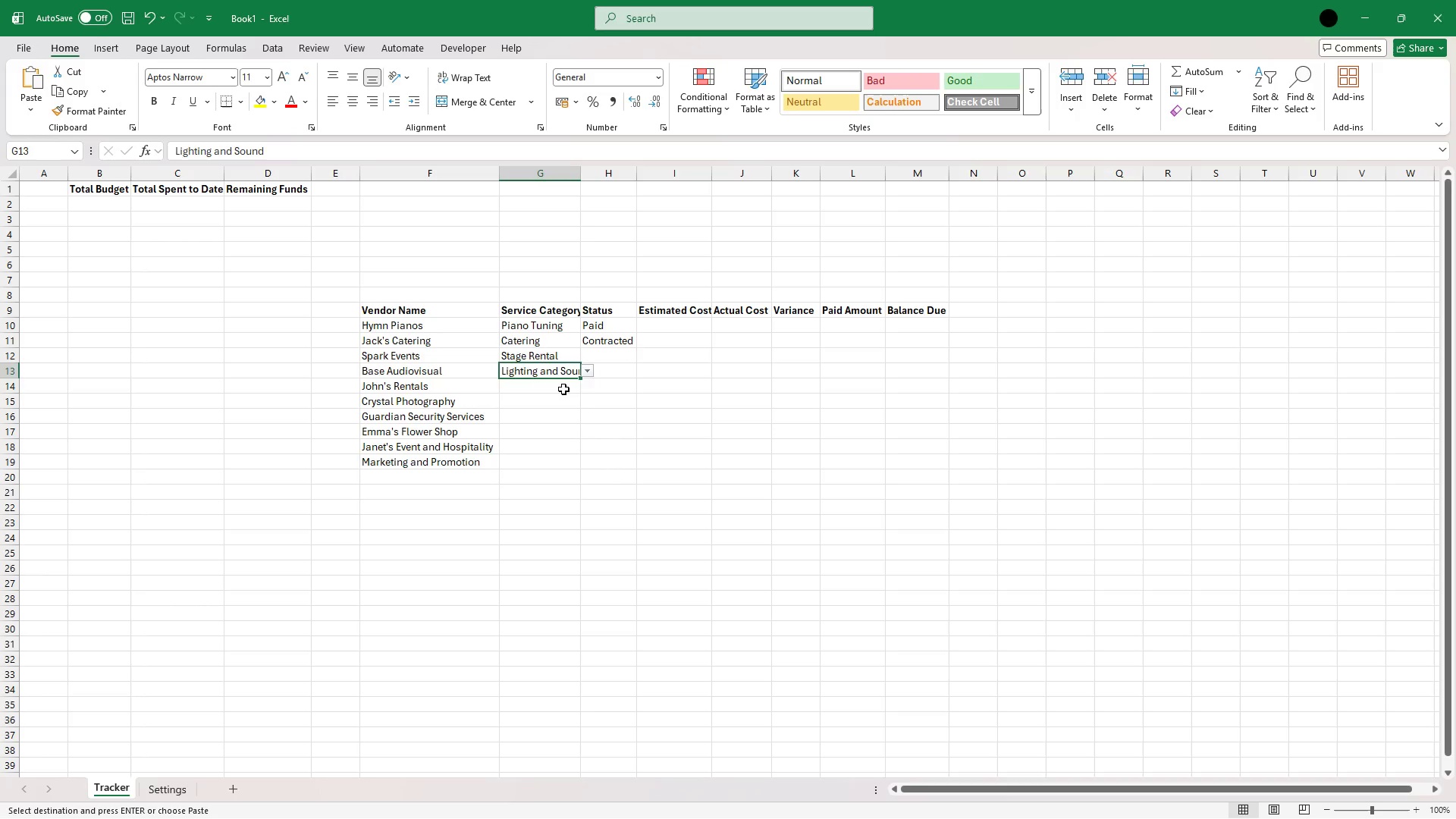 
left_click([563, 389])
 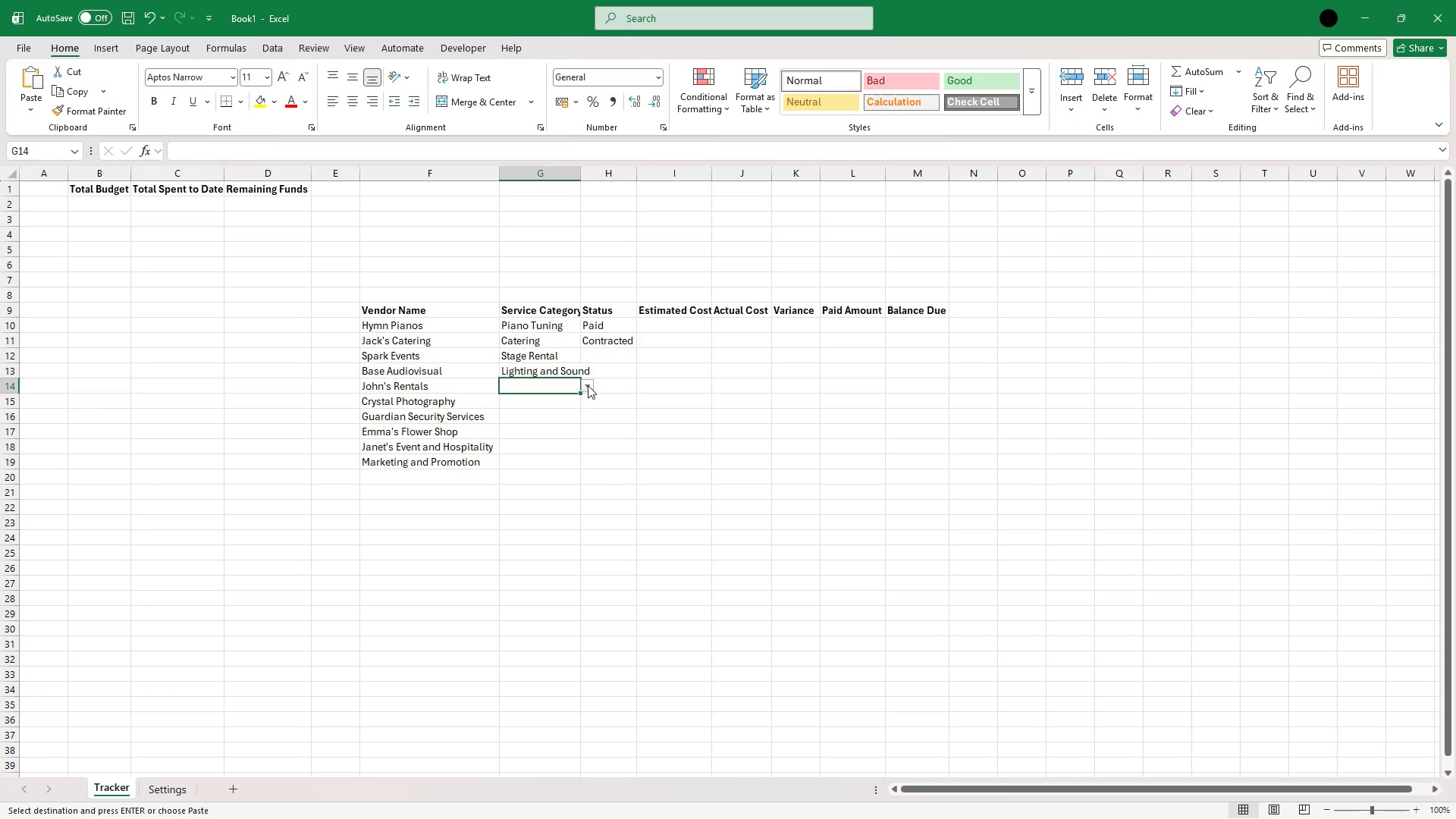 
left_click([588, 385])
 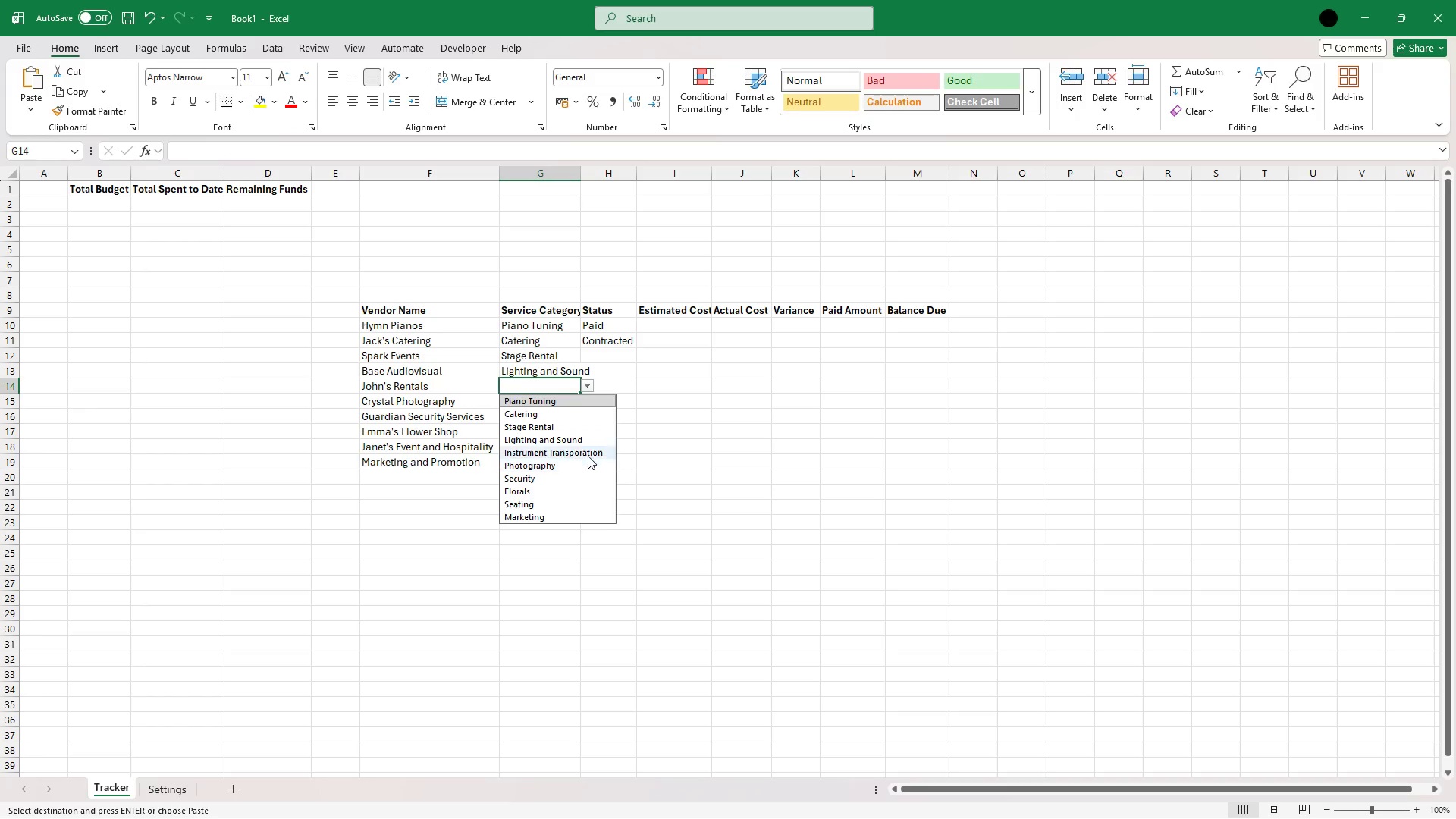 
left_click([589, 450])
 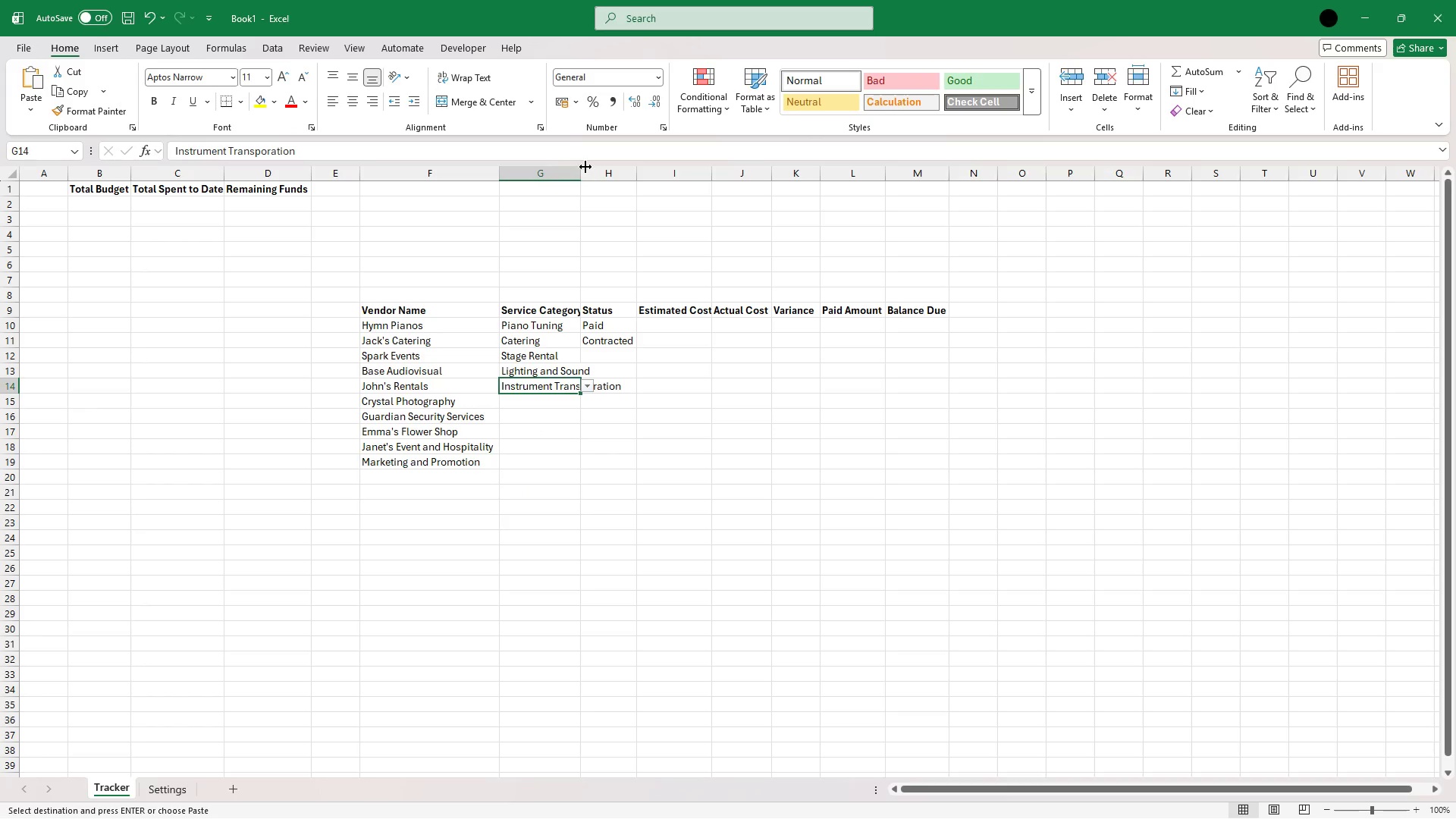 
double_click([585, 167])
 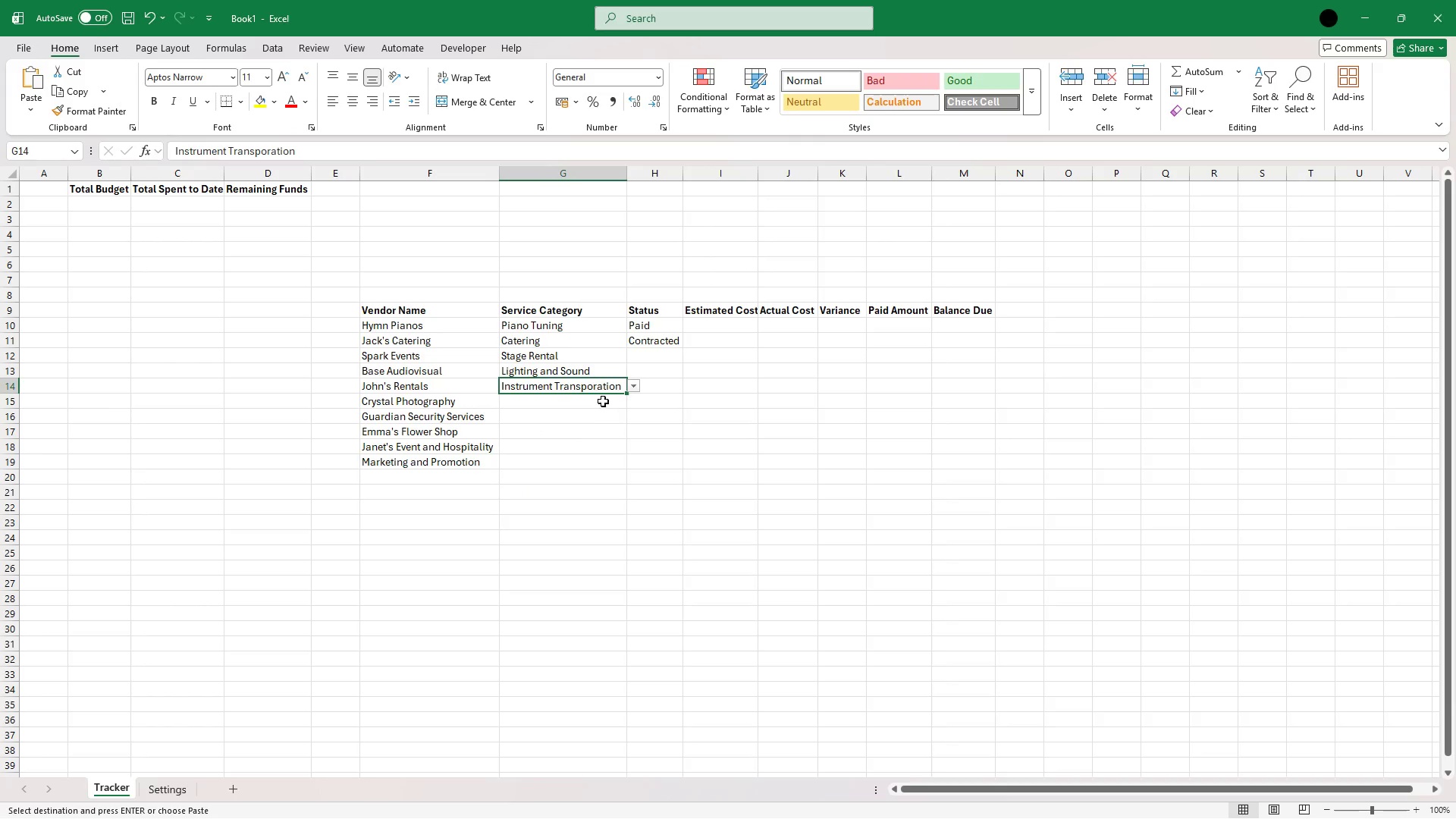 
left_click([603, 401])
 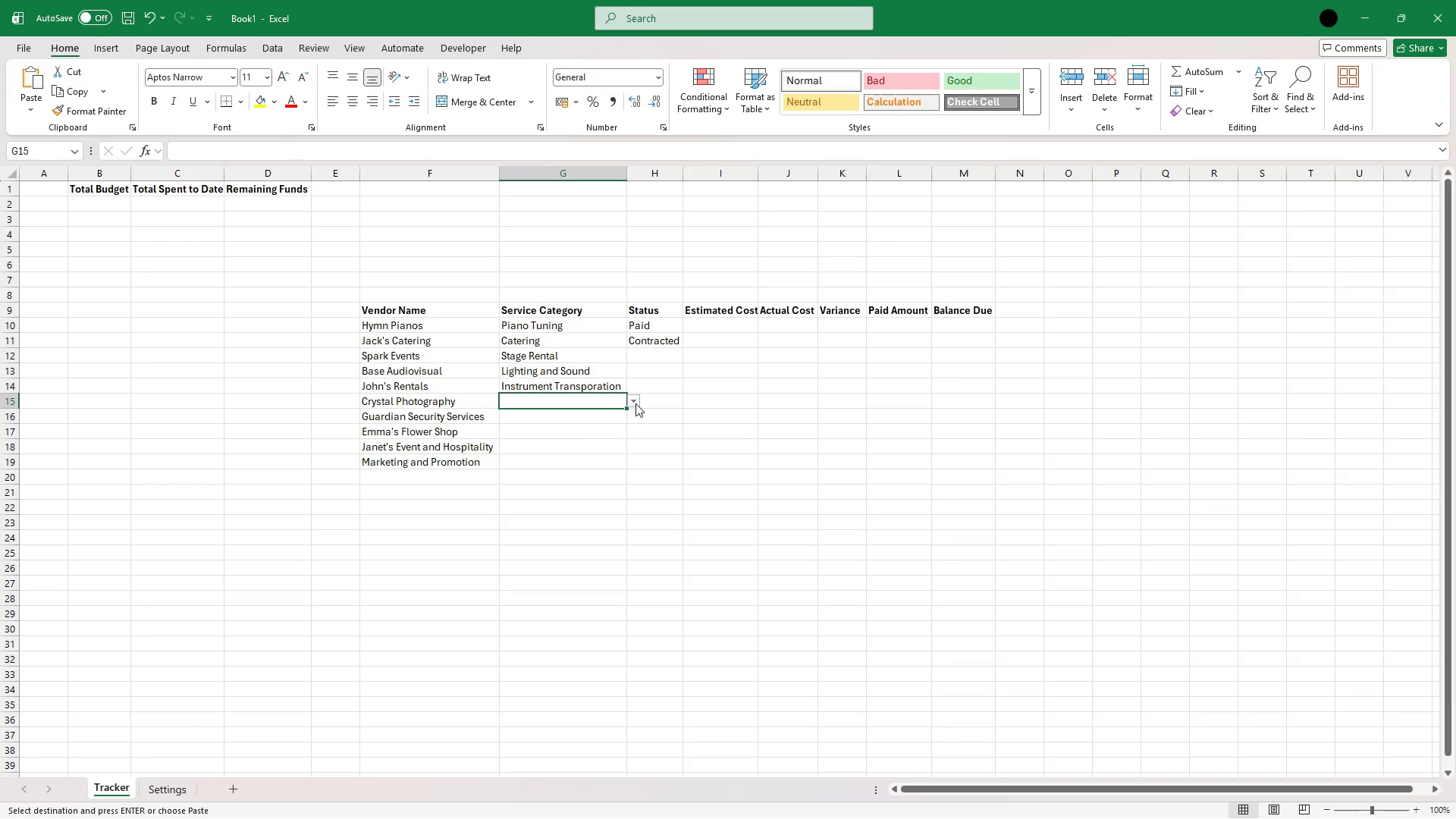 
wait(15.72)
 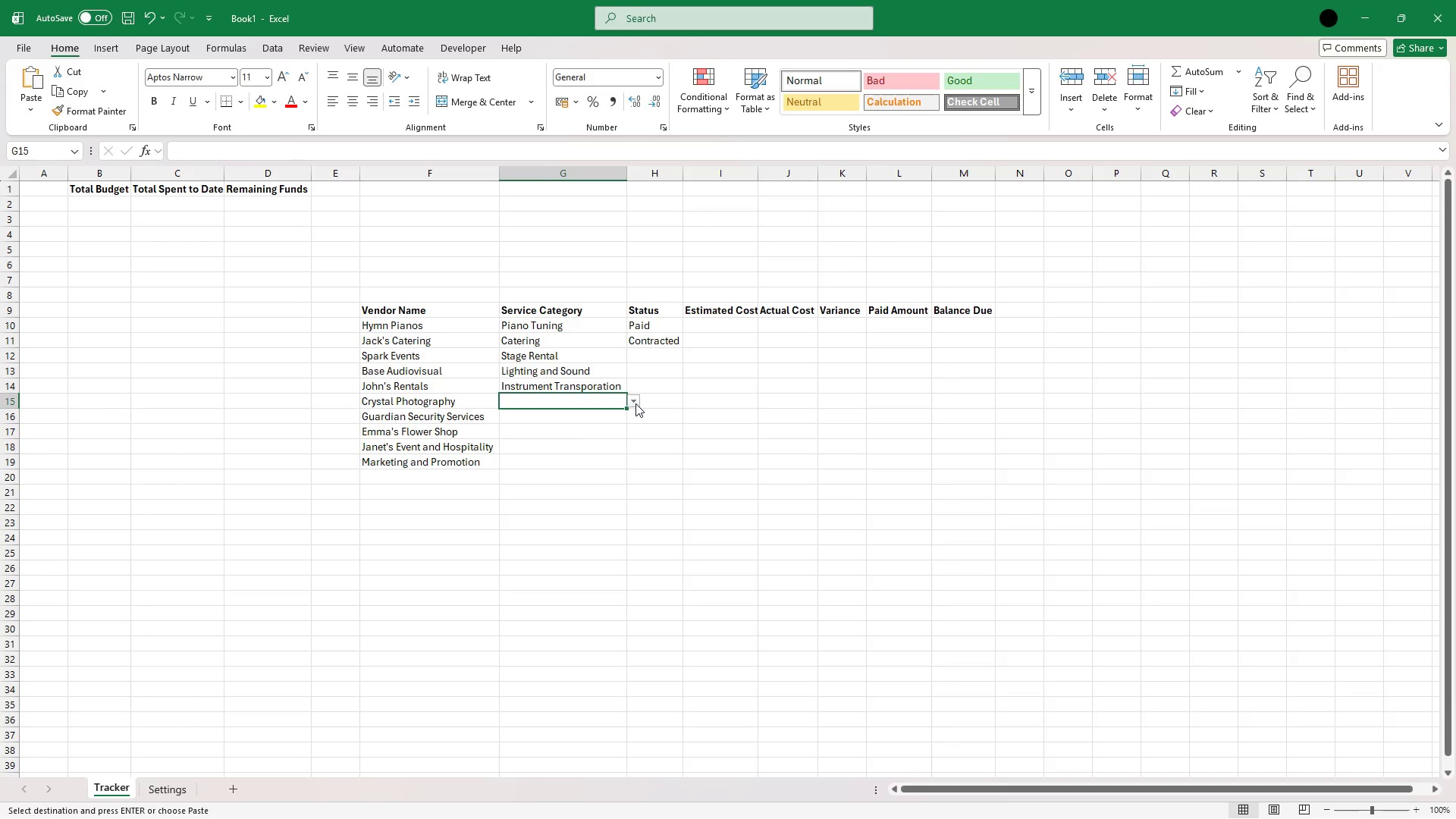 
left_click([632, 404])
 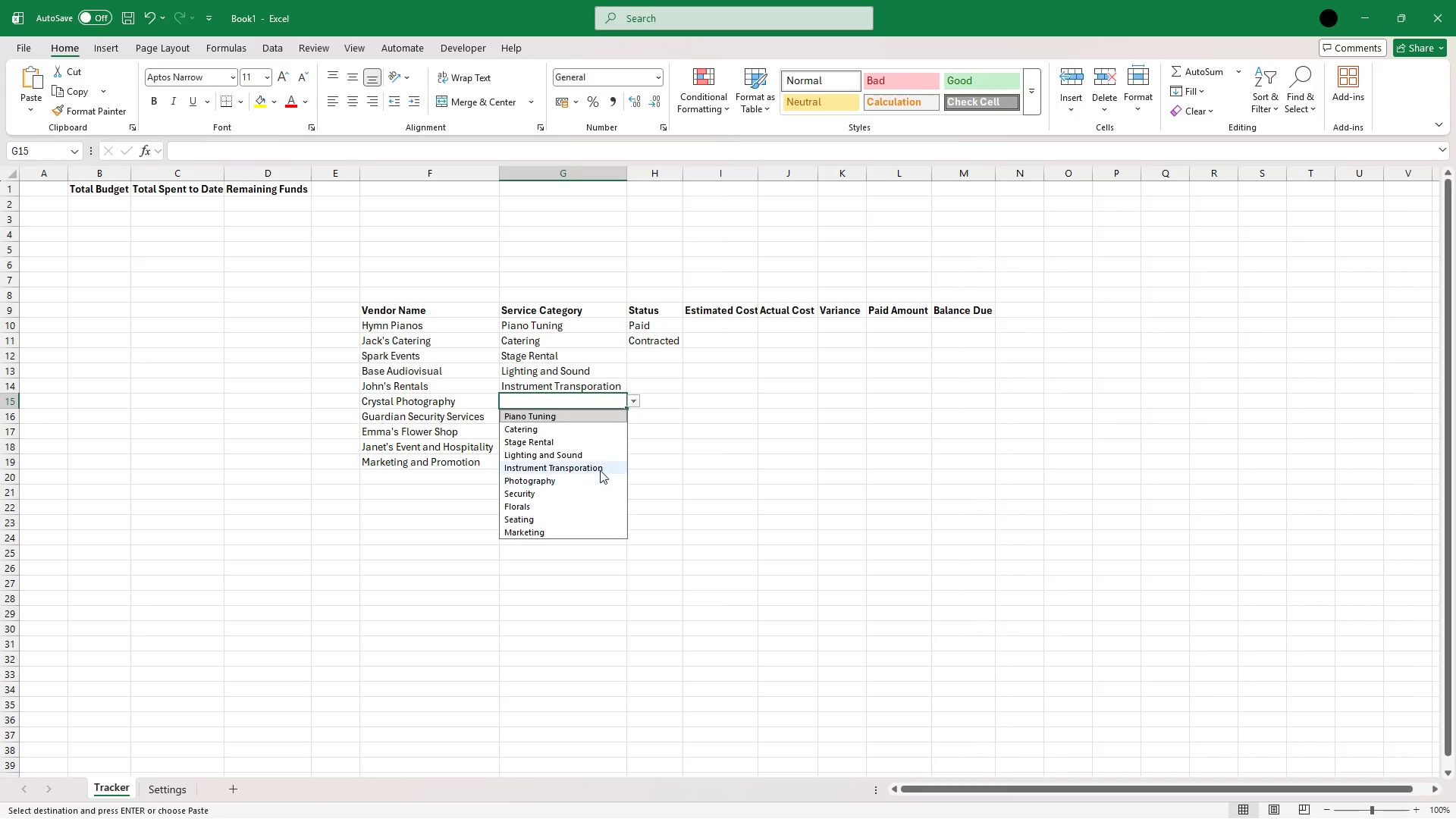 
left_click([601, 464])
 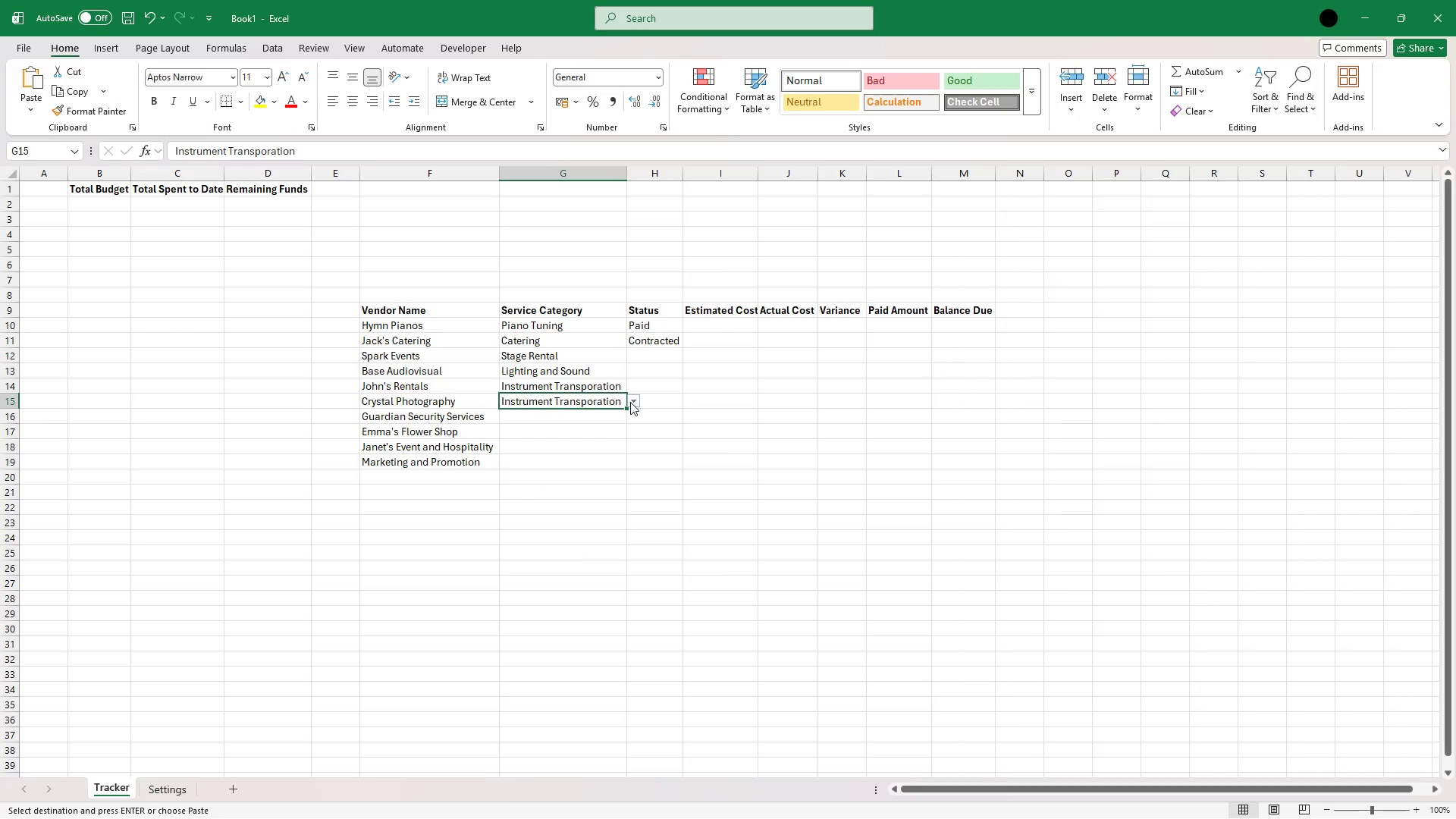 
left_click([631, 402])
 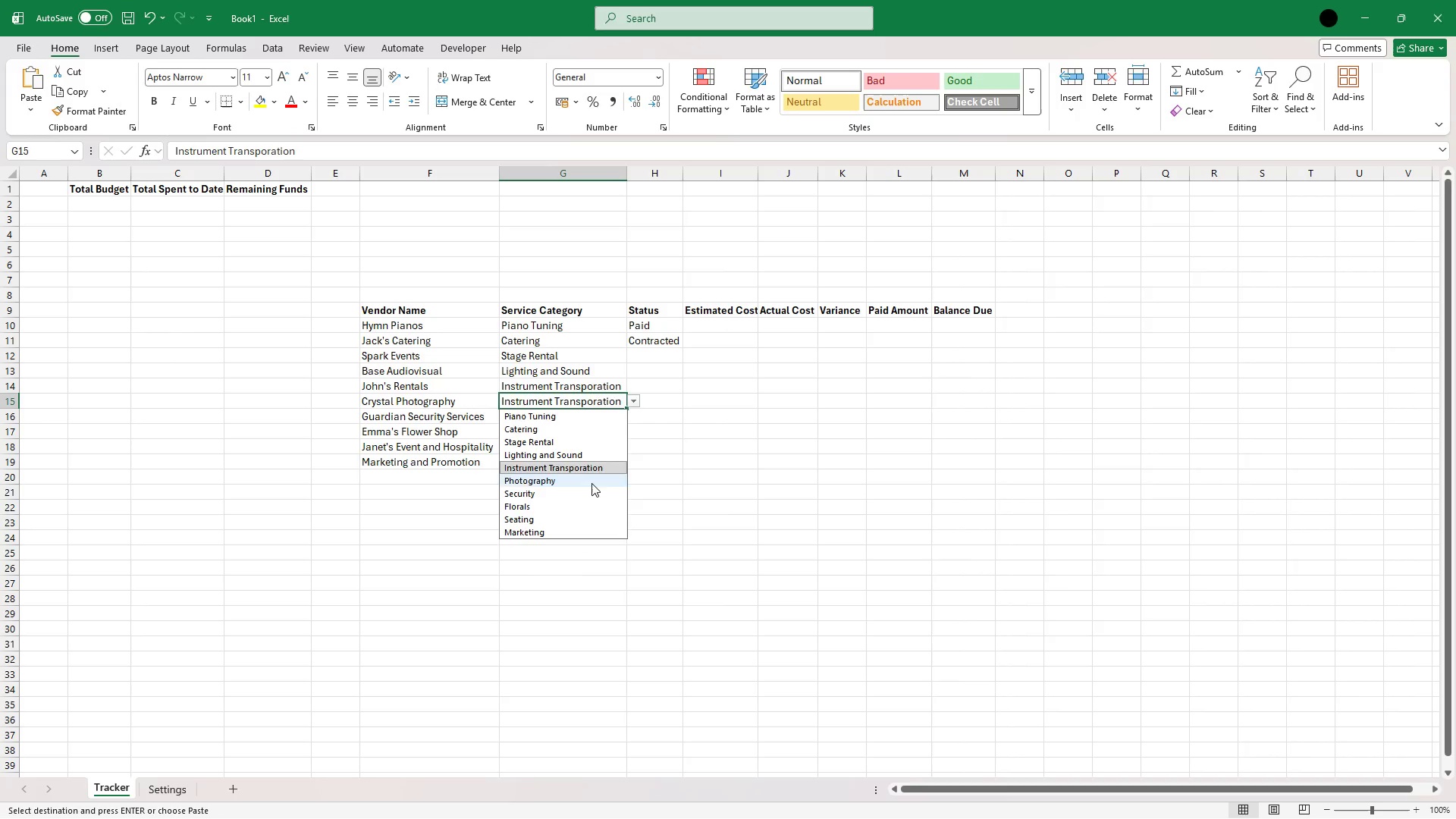 
left_click([592, 483])
 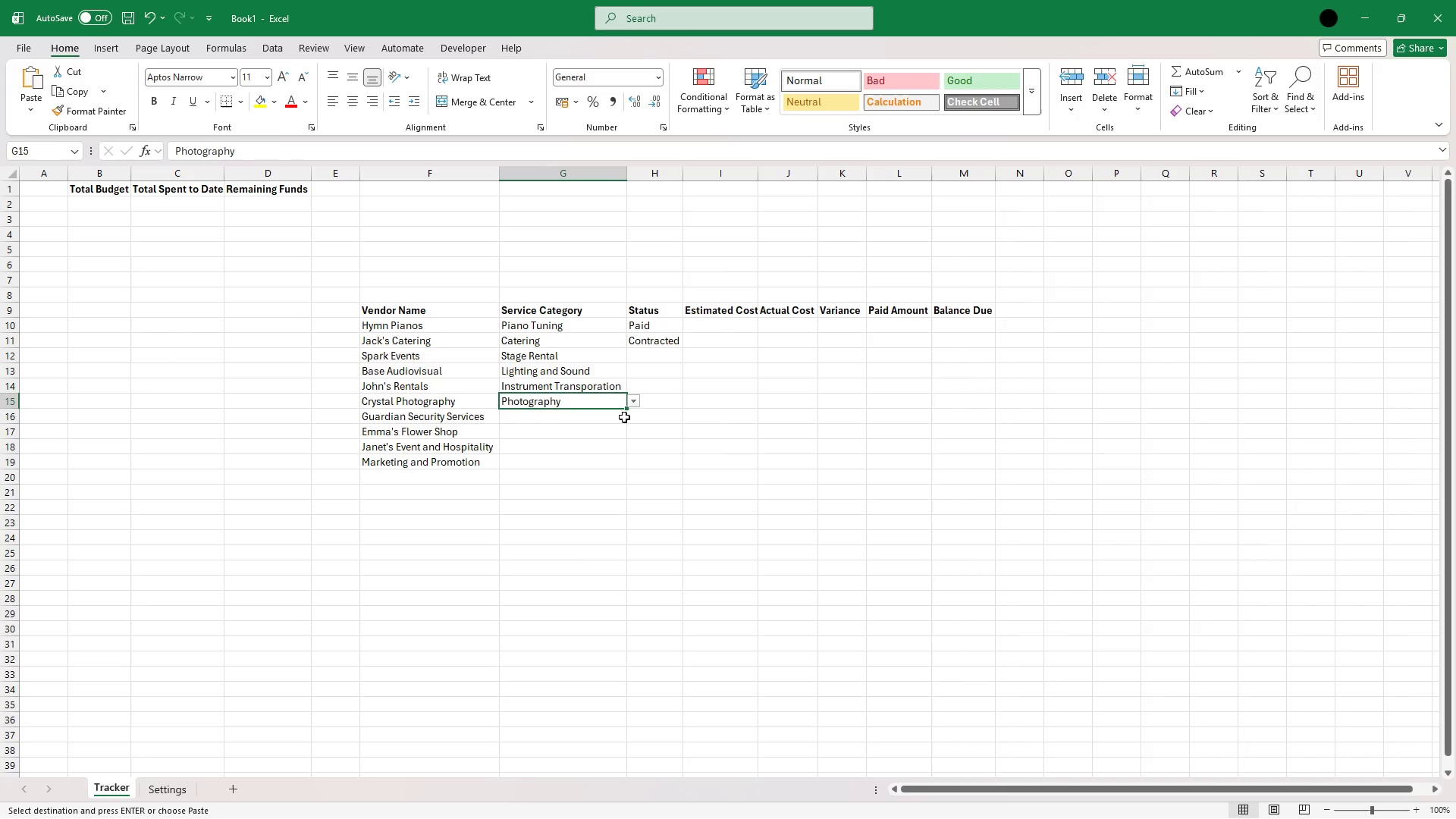 
left_click([624, 417])
 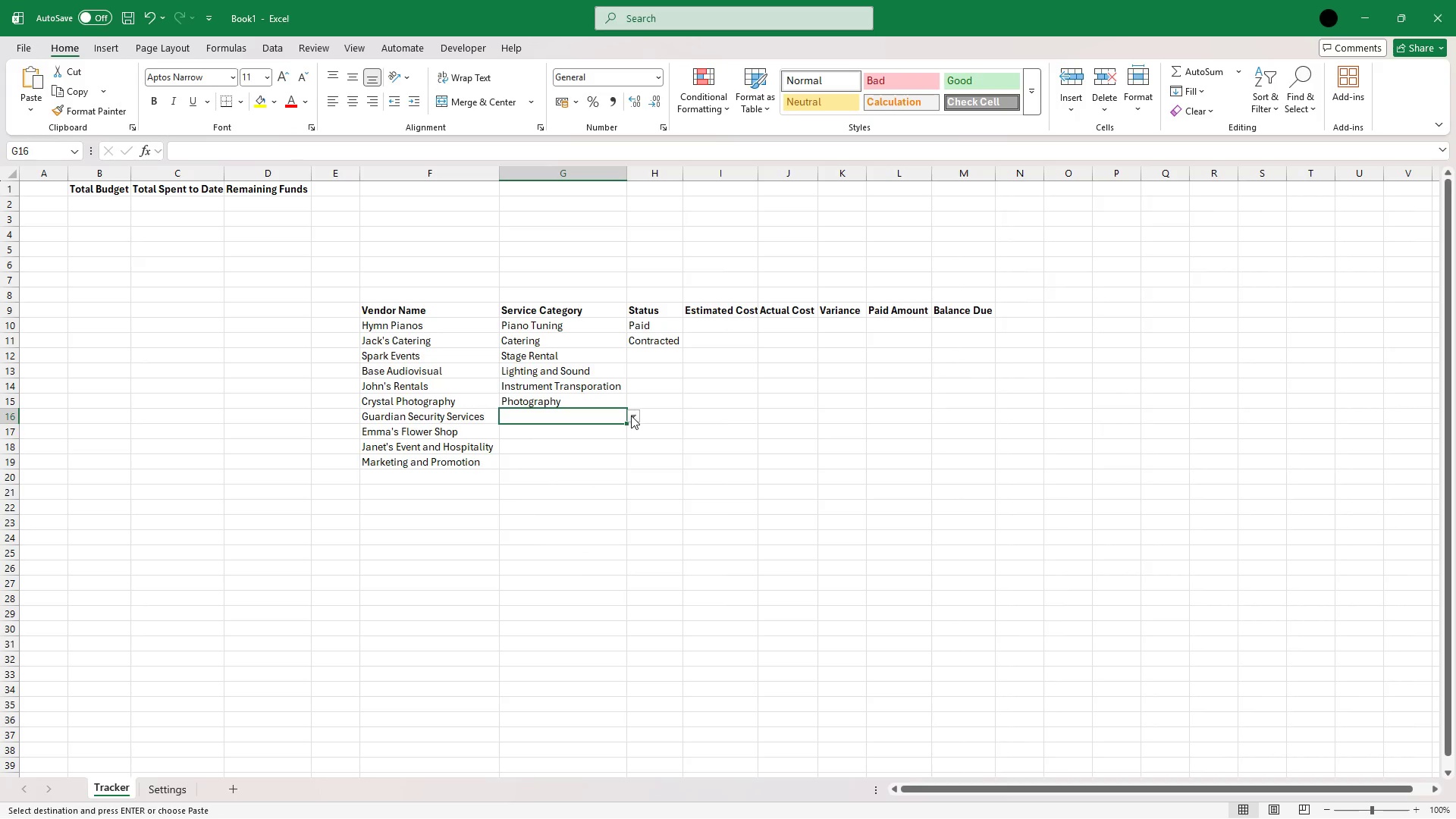 
left_click([631, 416])
 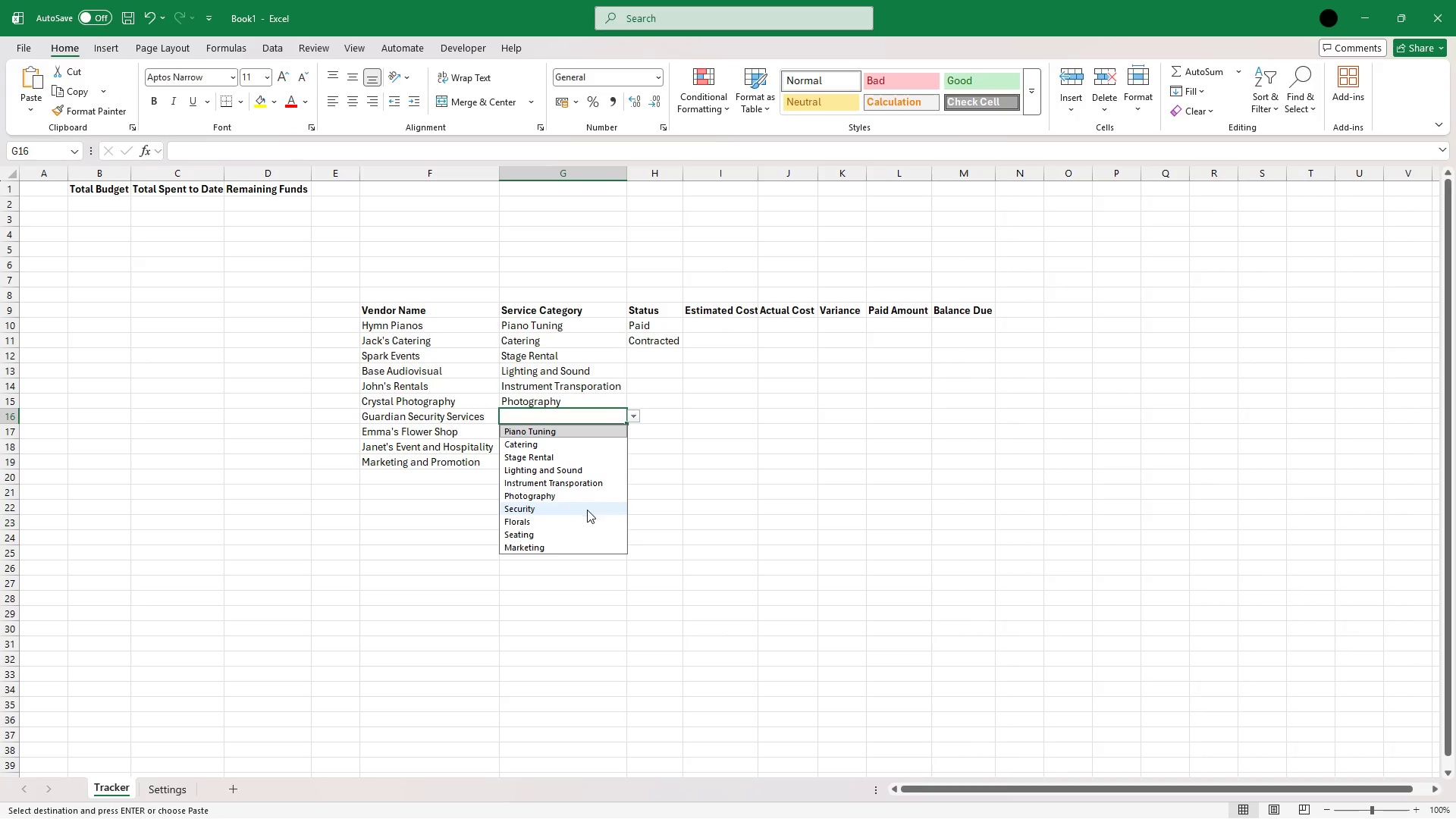 
left_click([587, 510])
 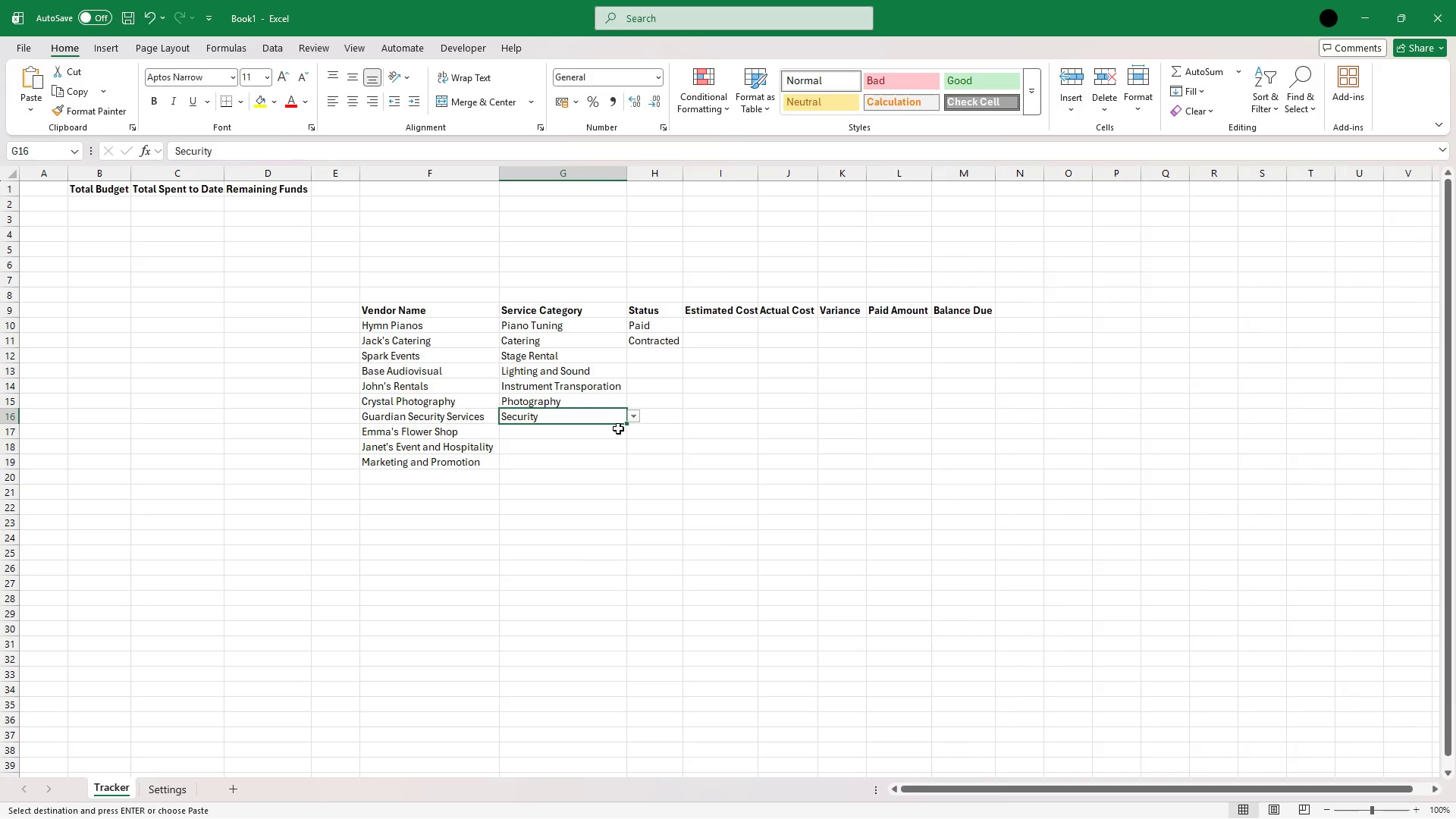 
left_click([618, 428])
 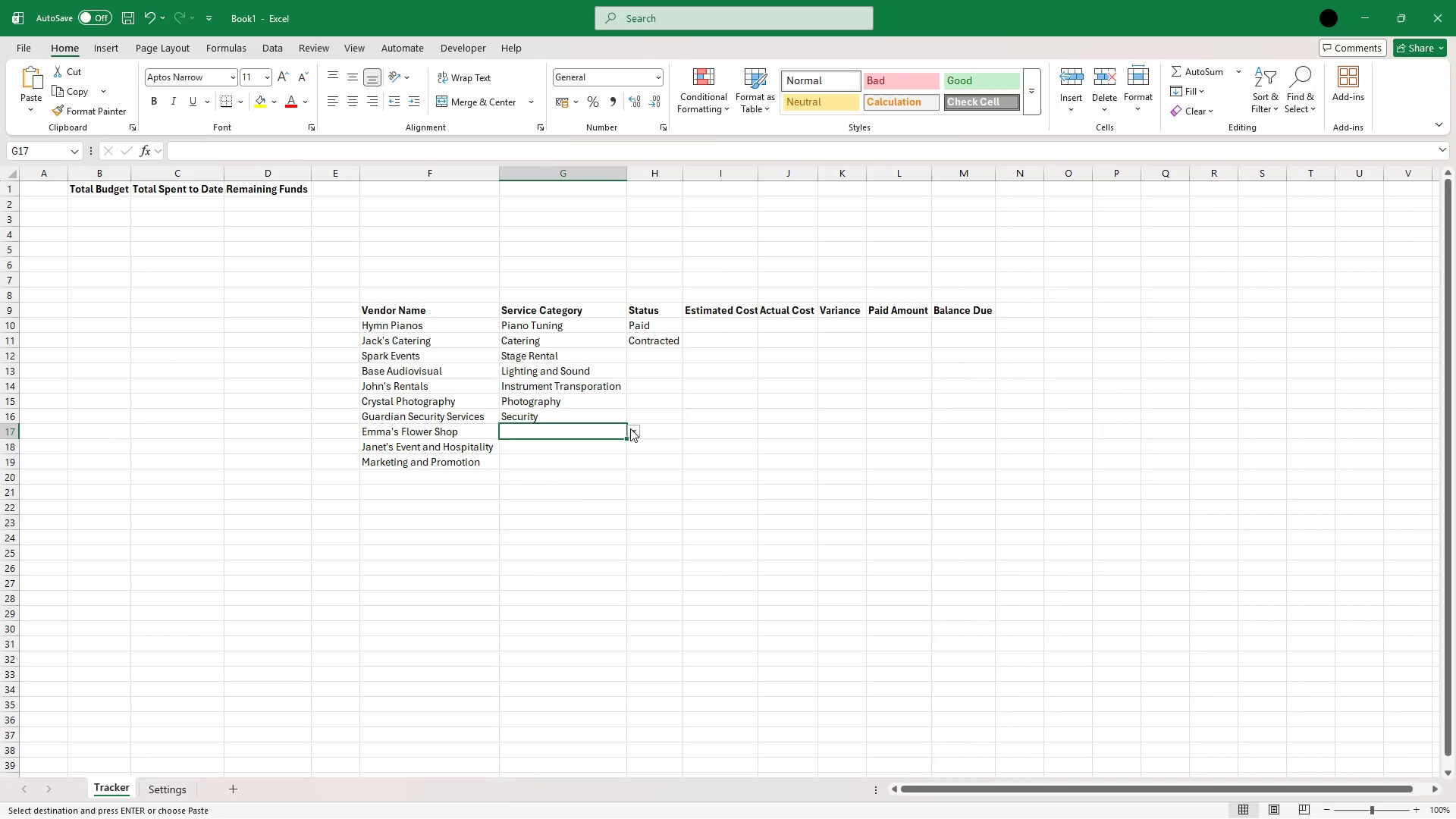 
left_click([630, 428])
 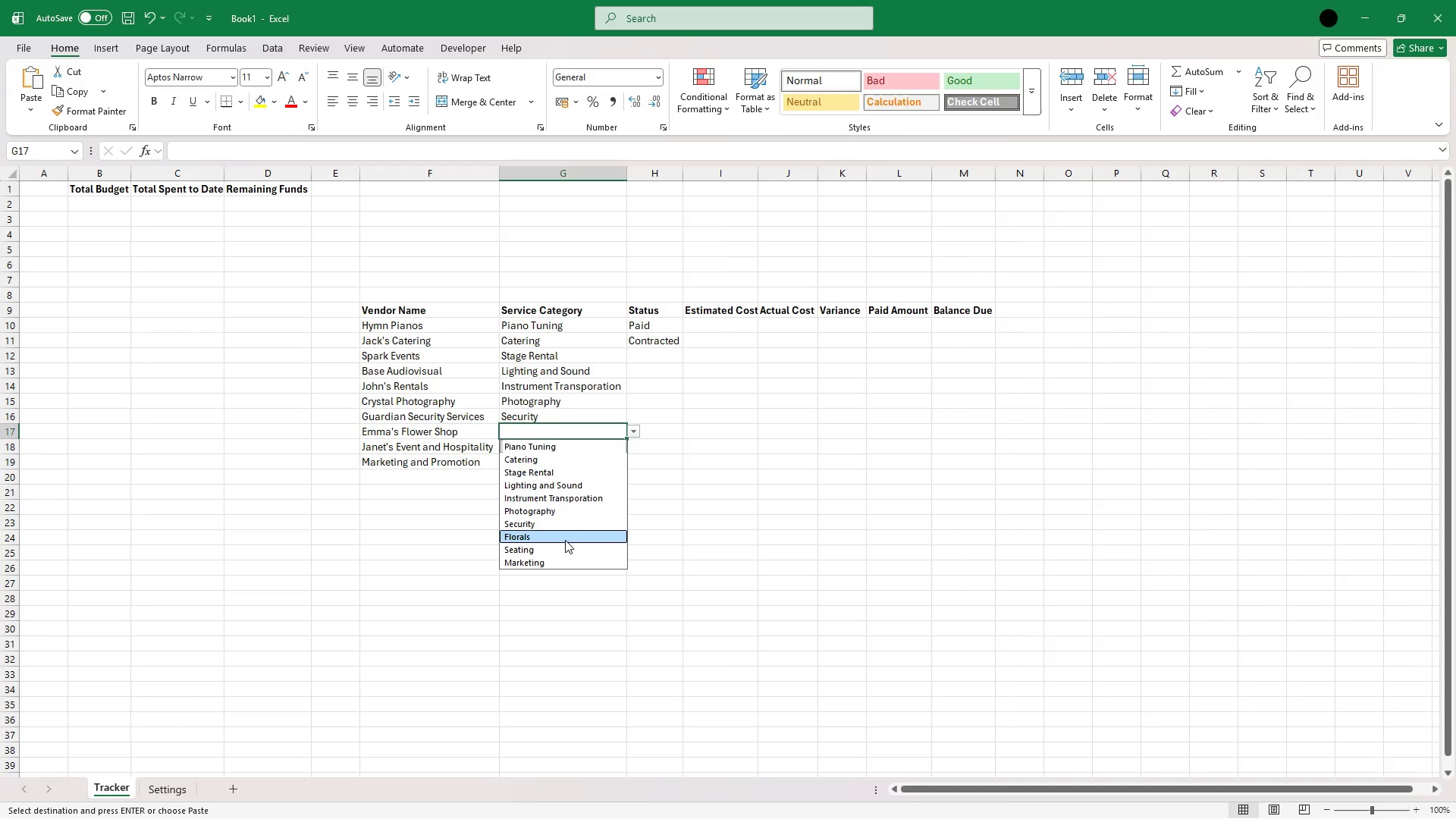 
left_click([565, 540])
 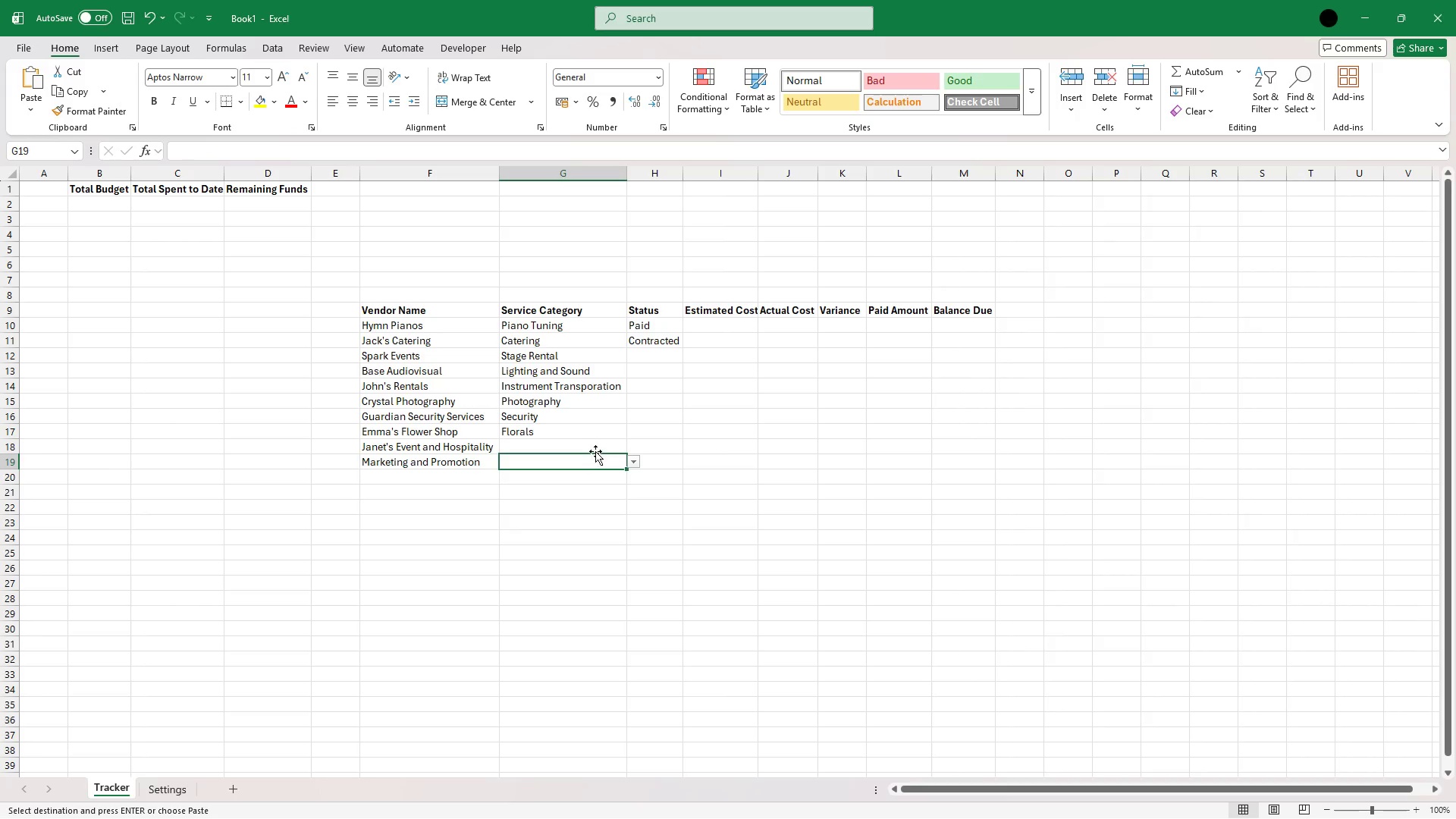 
double_click([598, 447])
 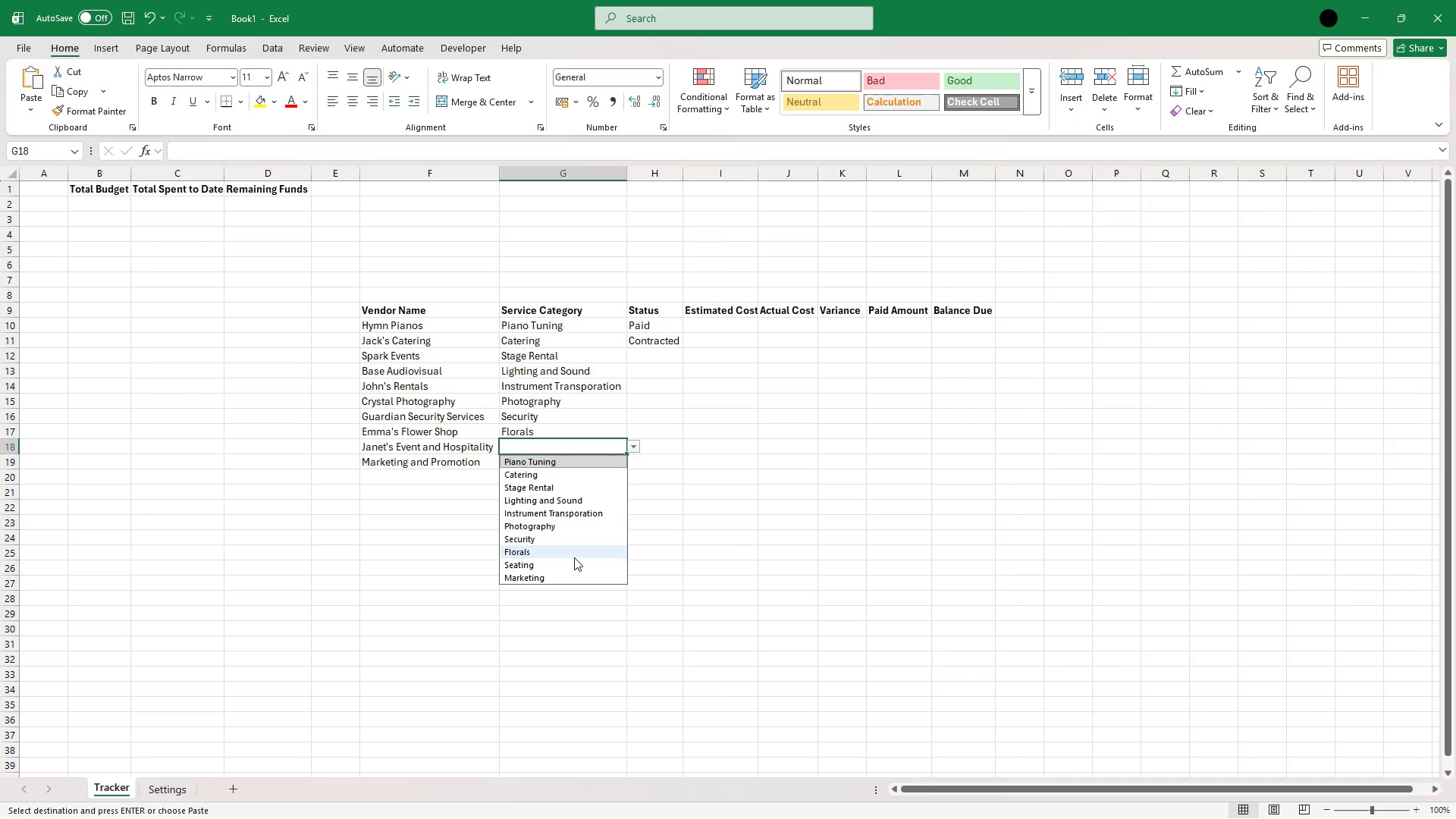 
left_click([573, 560])
 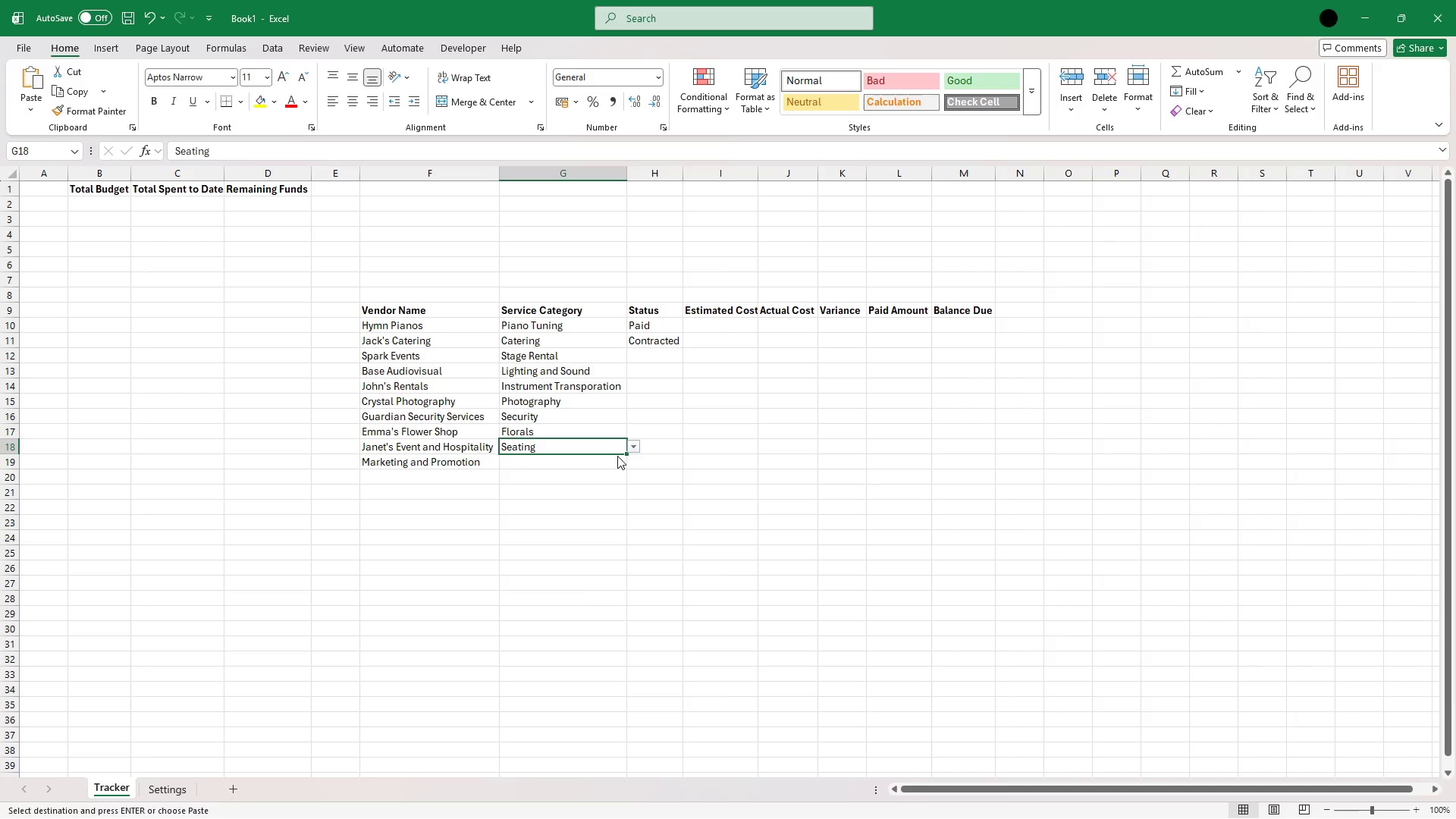 
left_click([617, 456])
 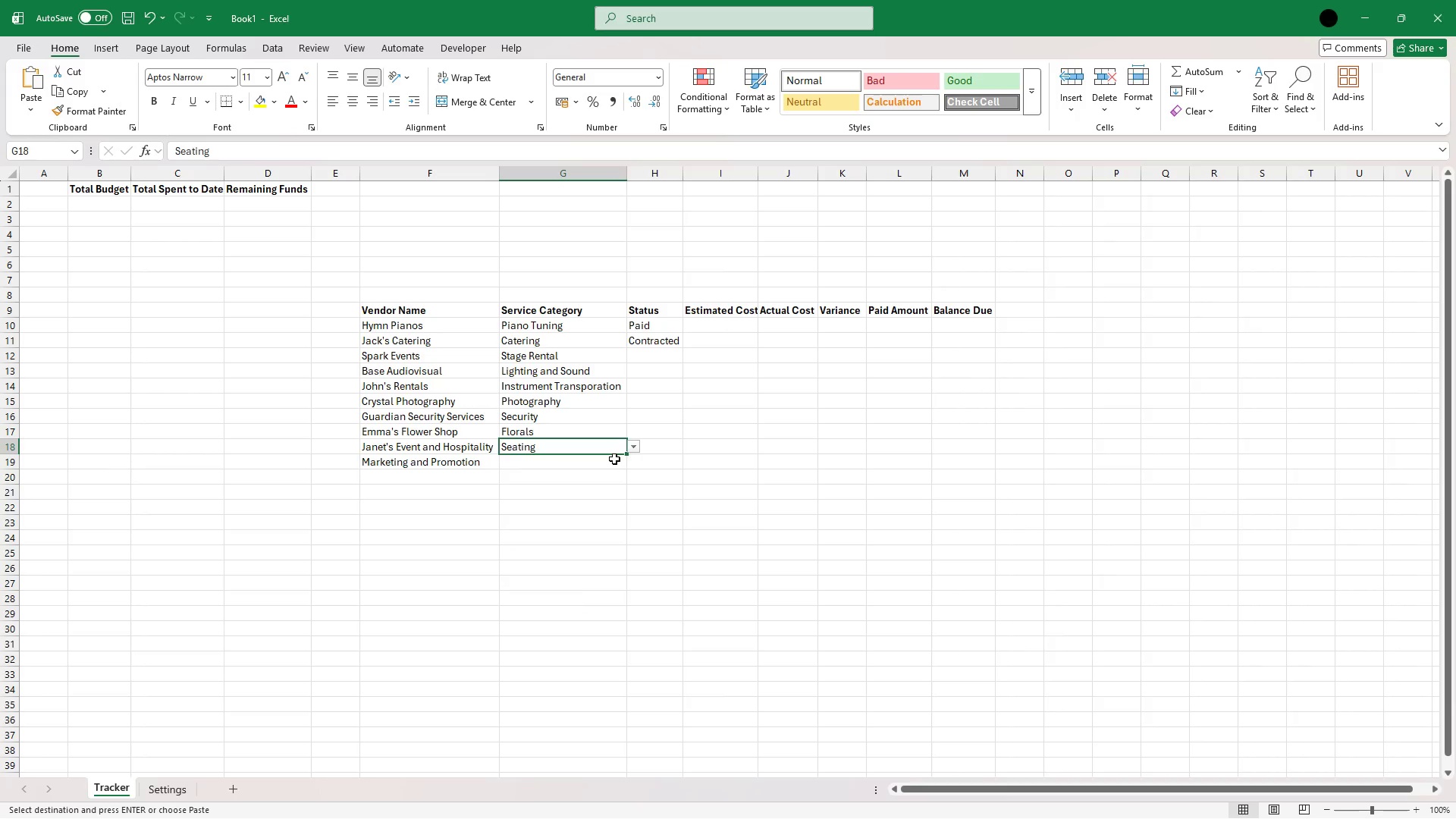 
left_click([614, 459])
 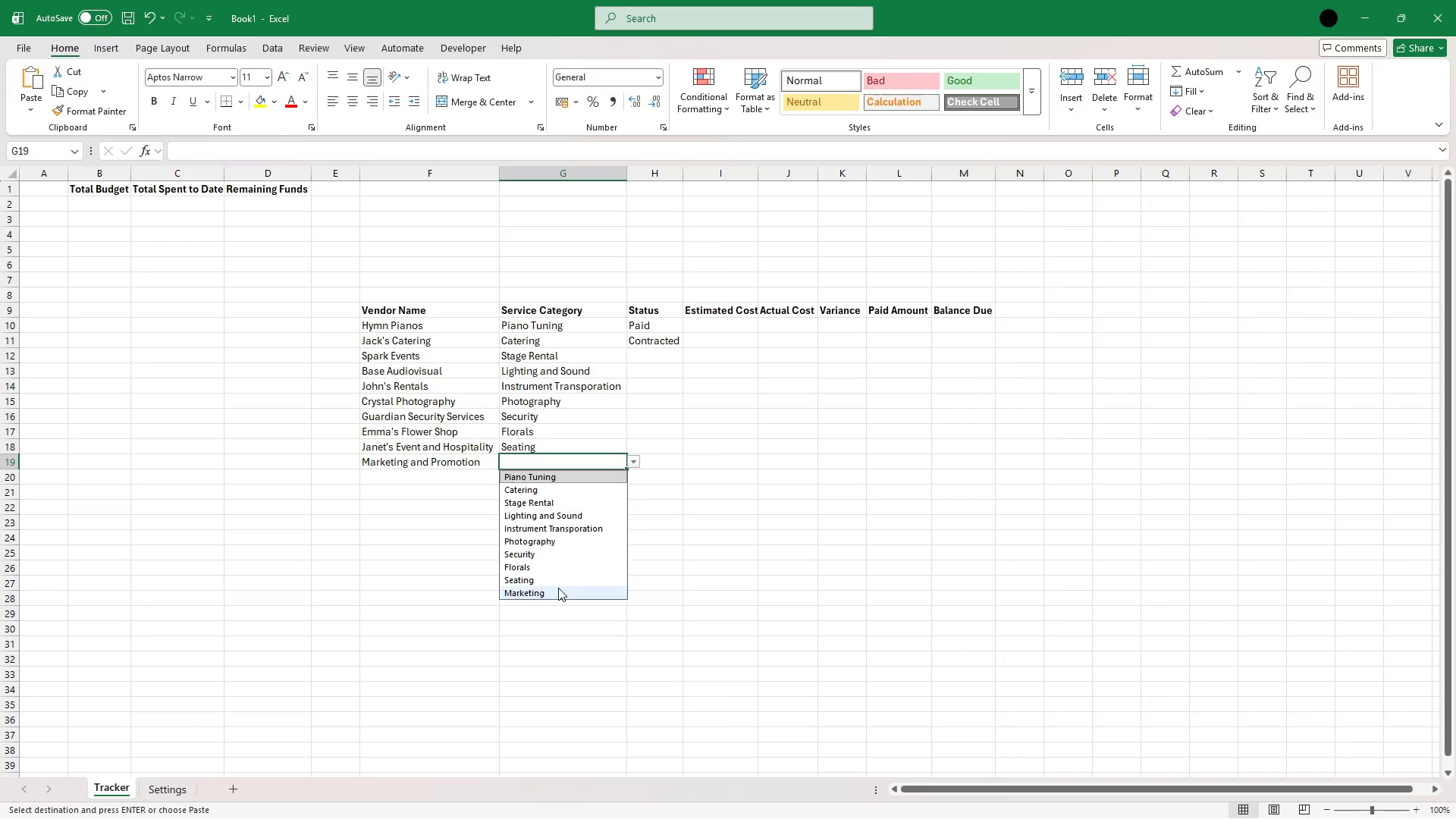 
left_click([558, 588])
 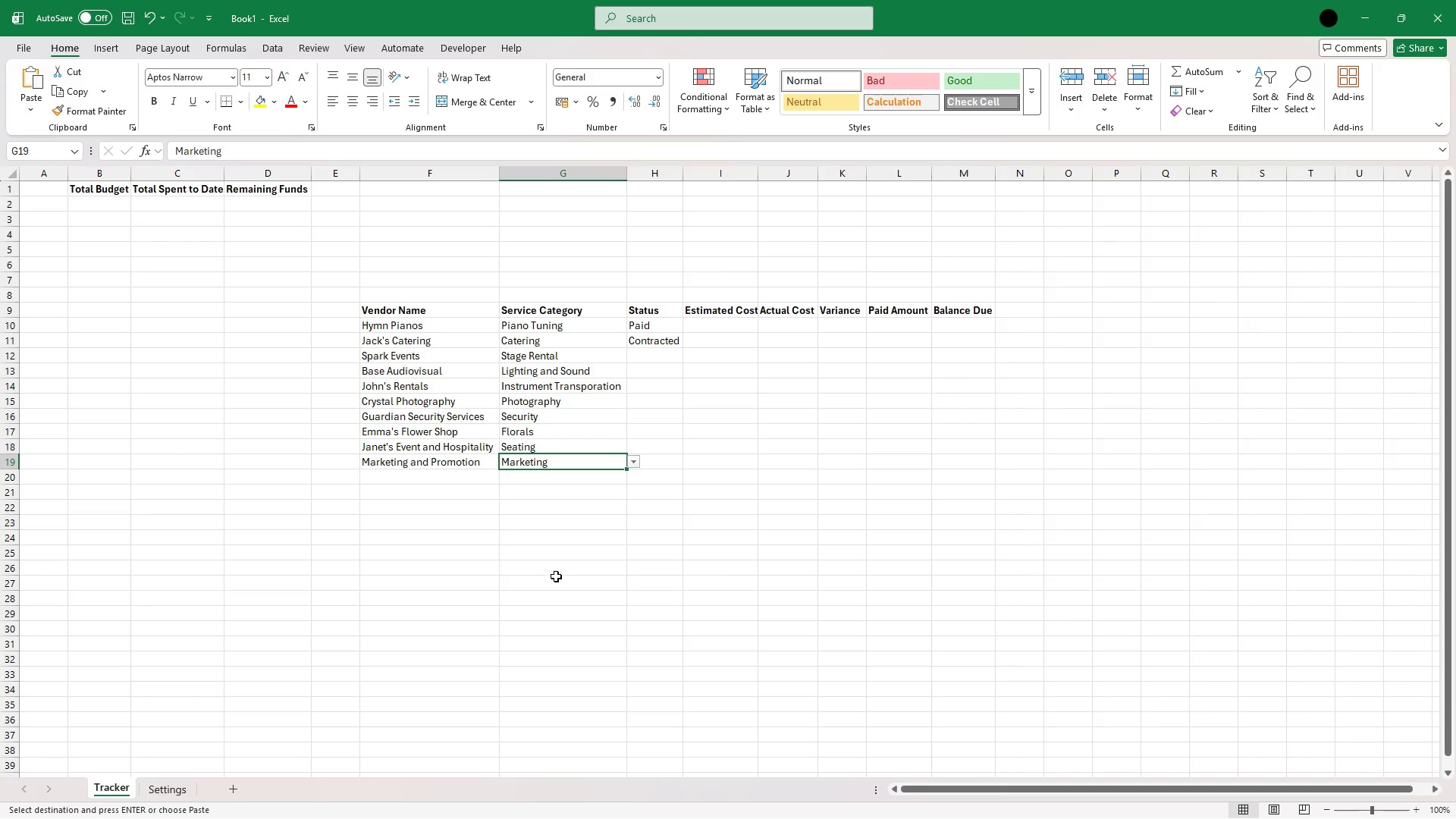 
left_click([557, 491])
 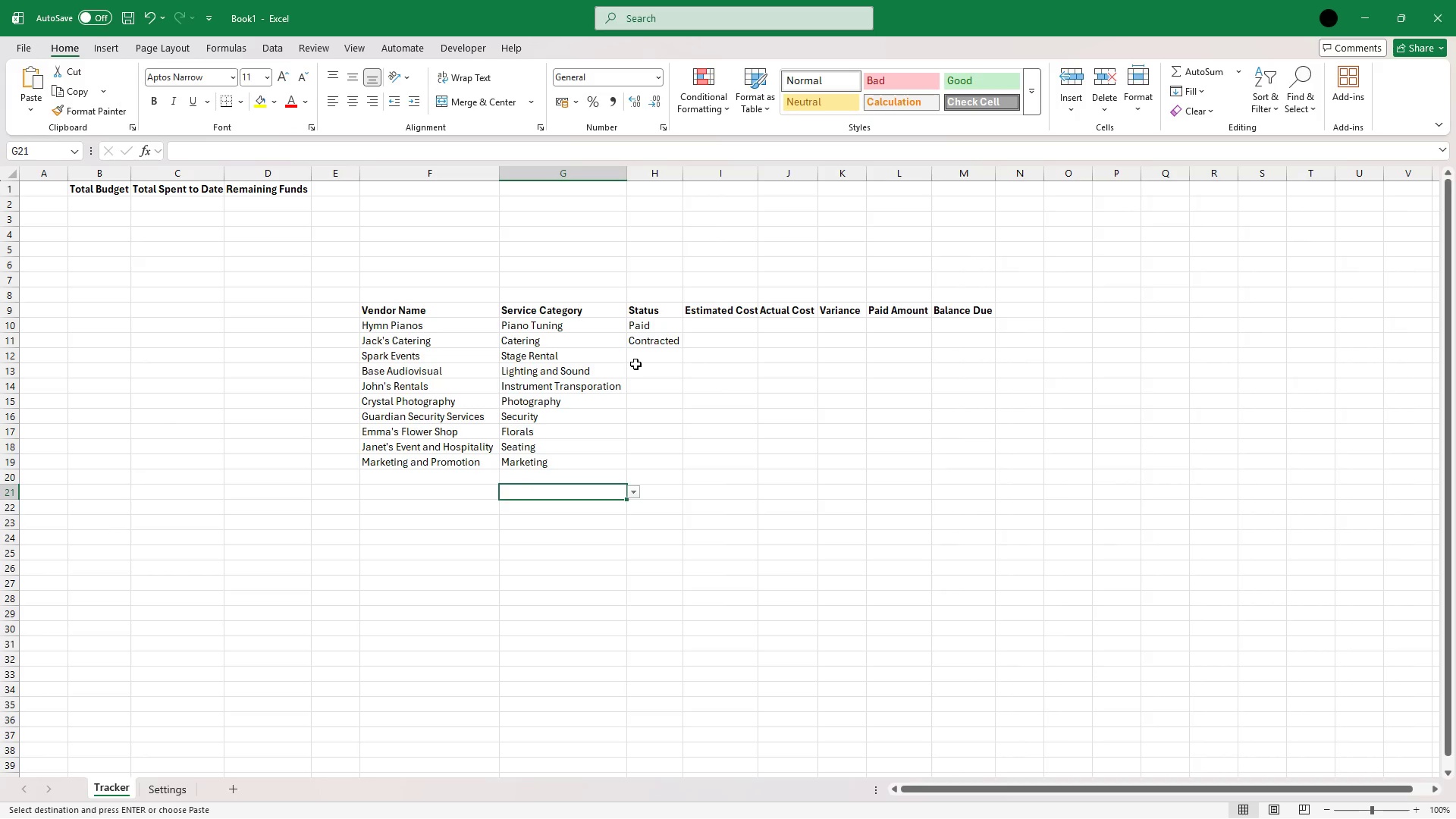 
wait(15.77)
 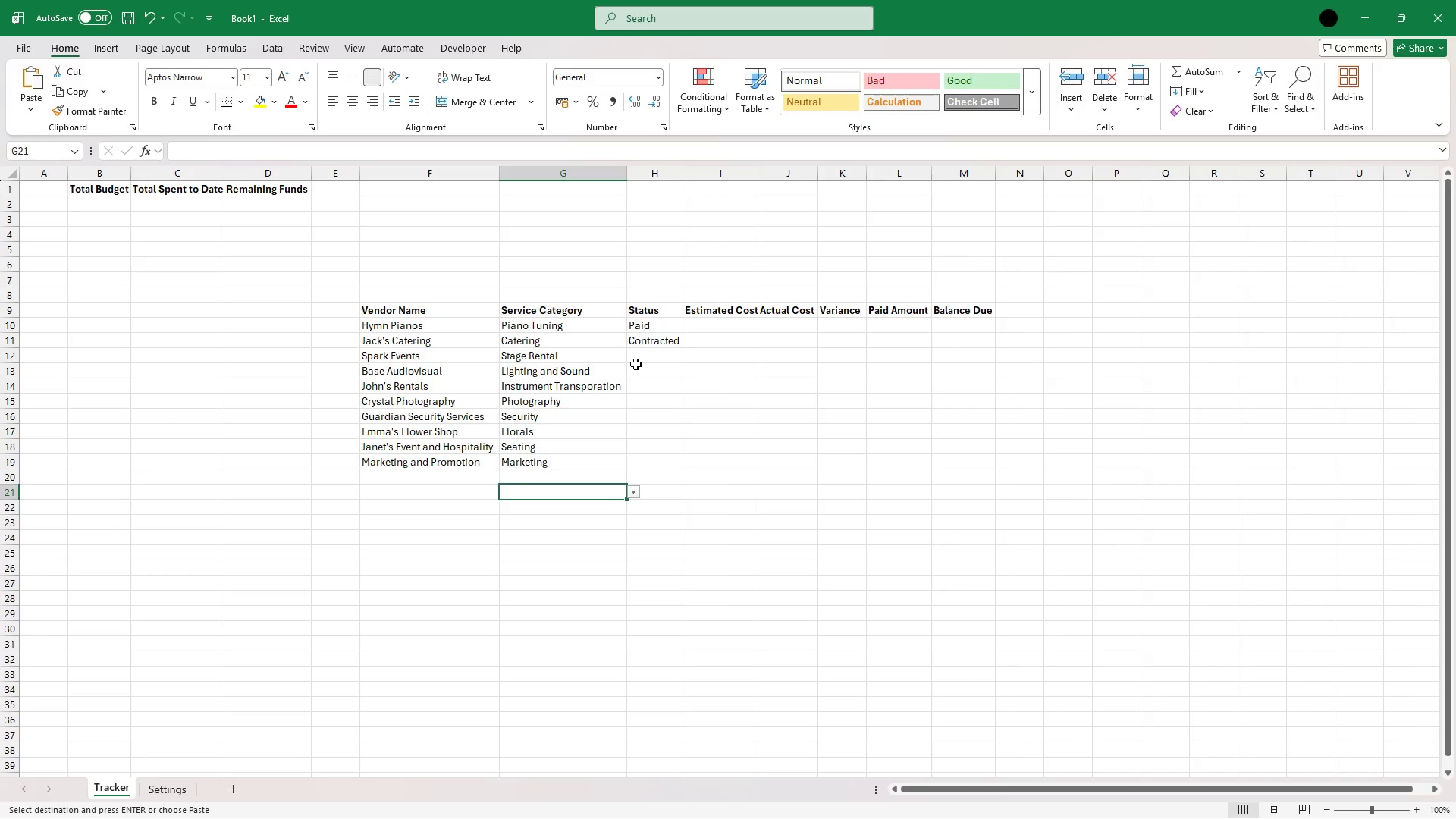 
left_click([1006, 797])